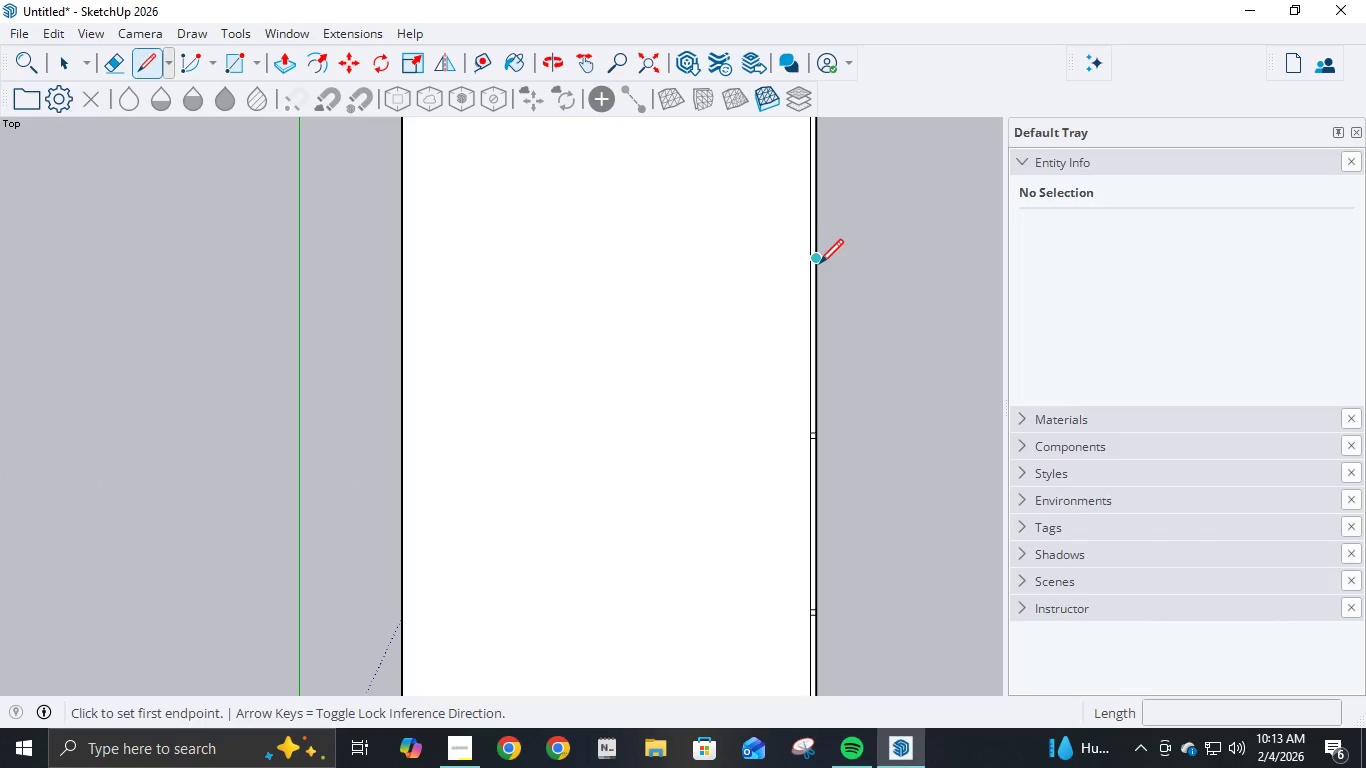 
left_click([819, 266])
 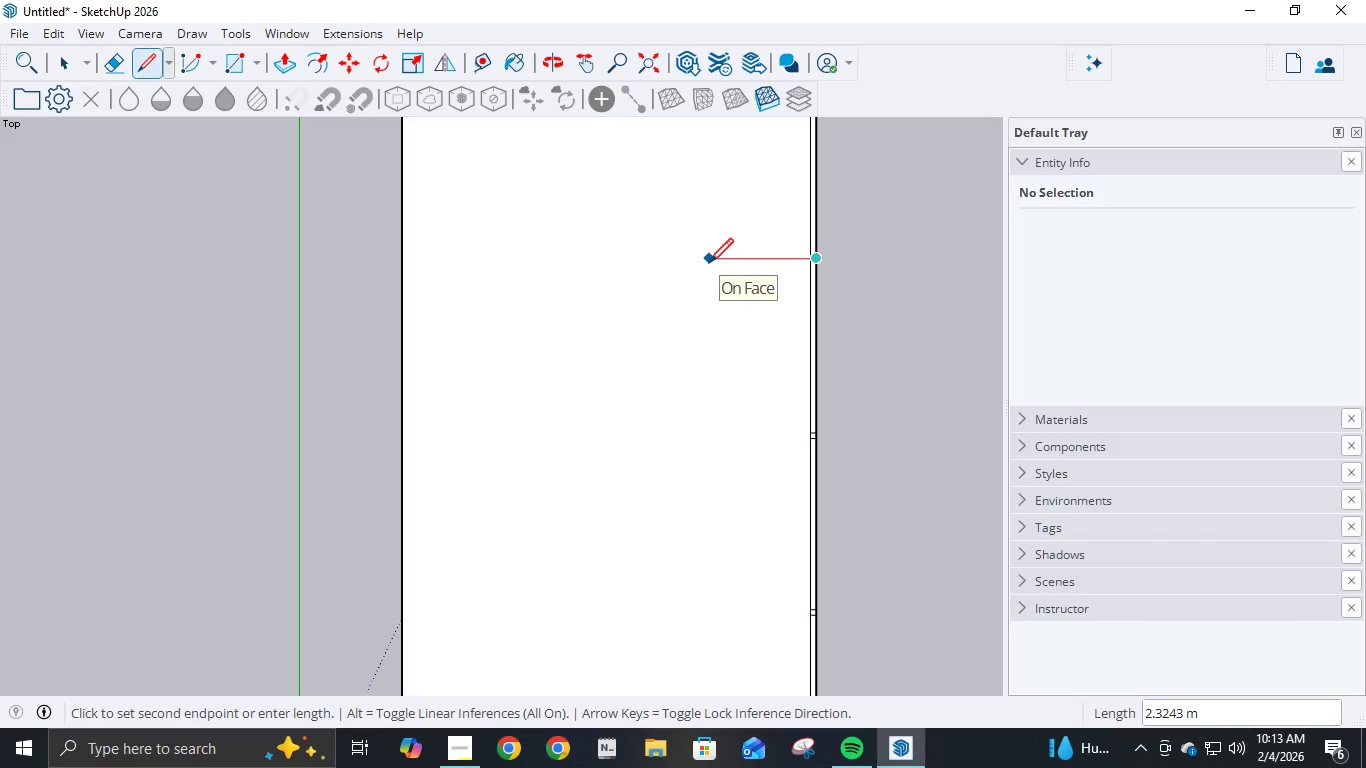 
key(NumpadDecimal)
 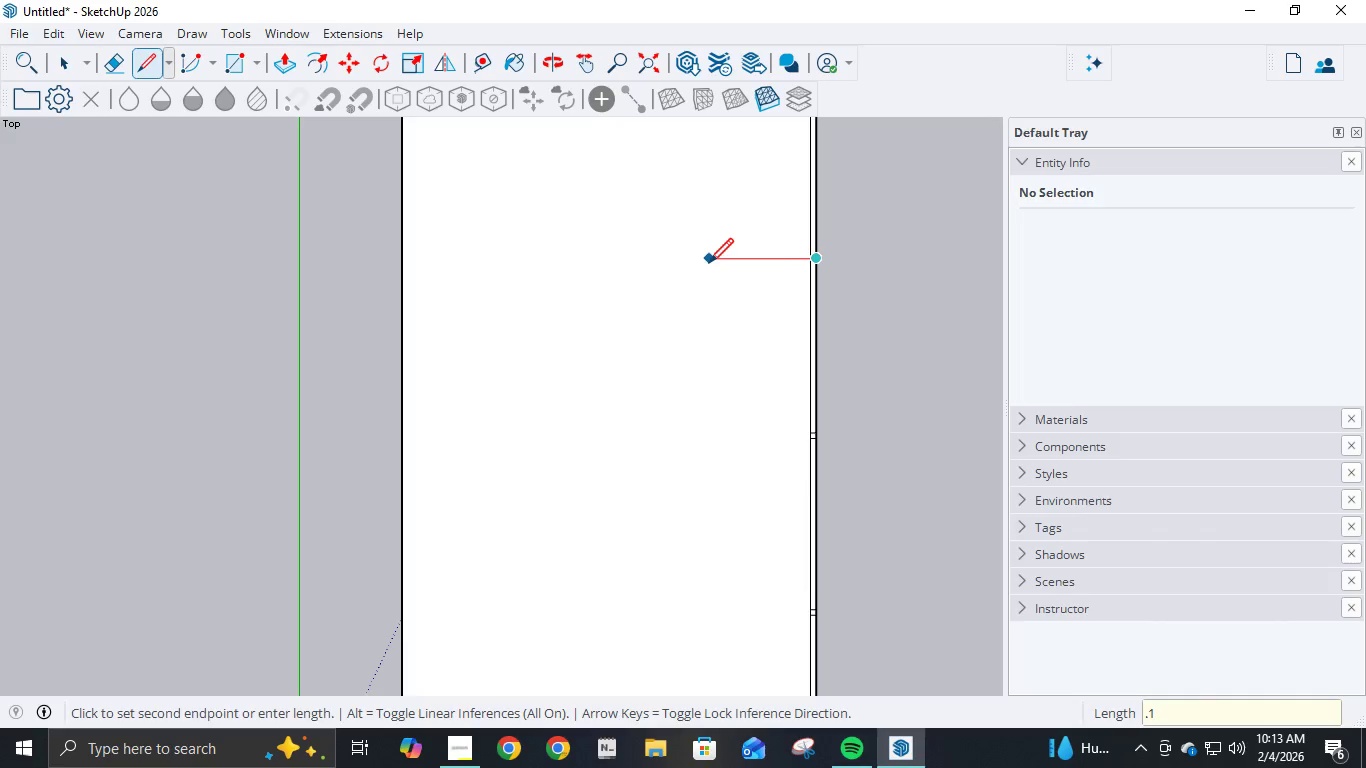 
key(Numpad1)
 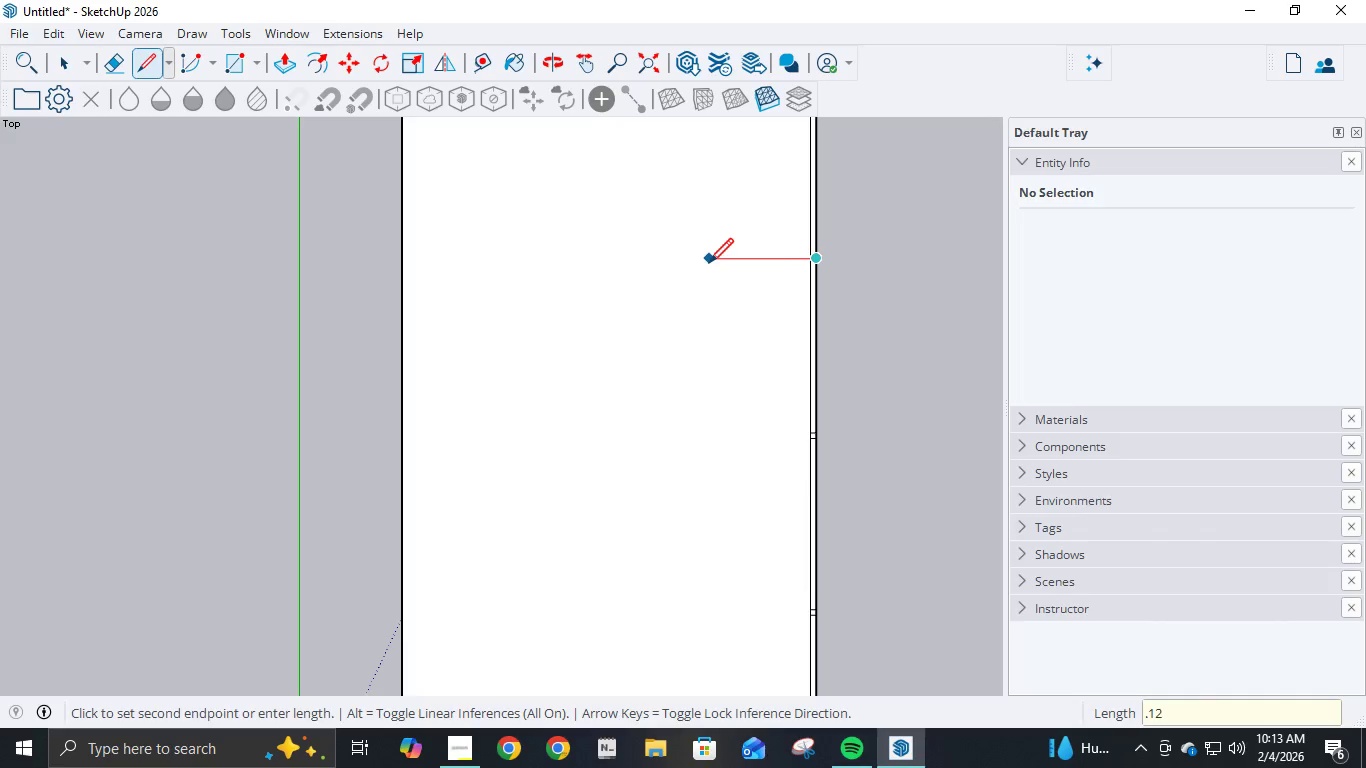 
key(Numpad2)
 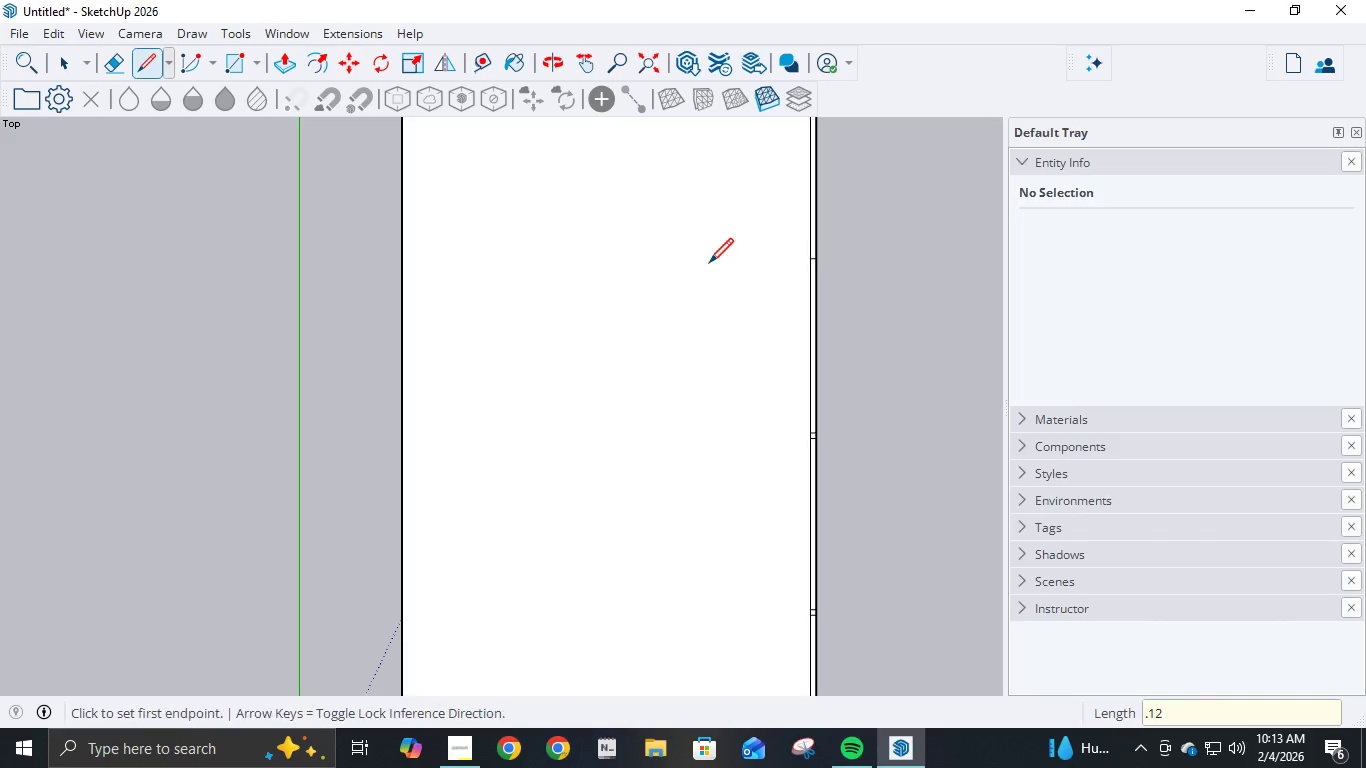 
key(NumpadEnter)
 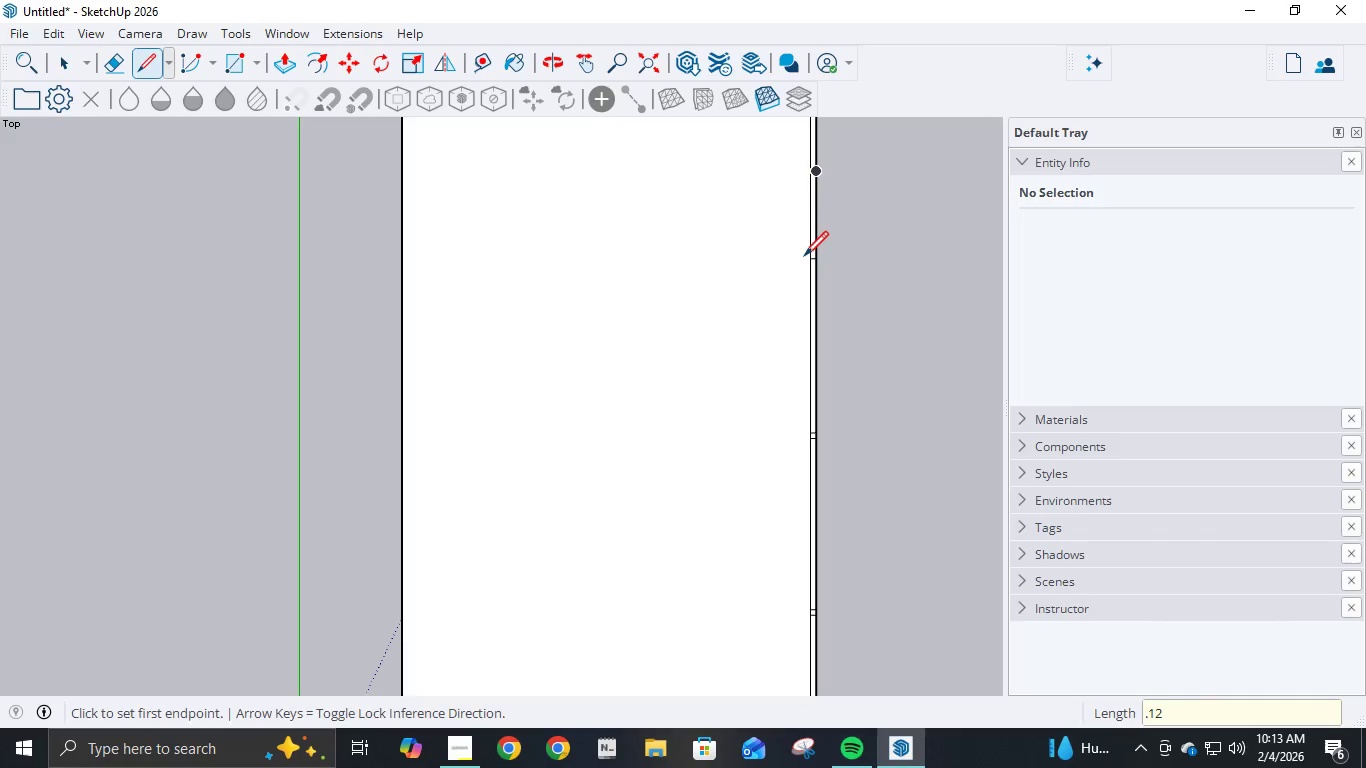 
left_click([804, 261])
 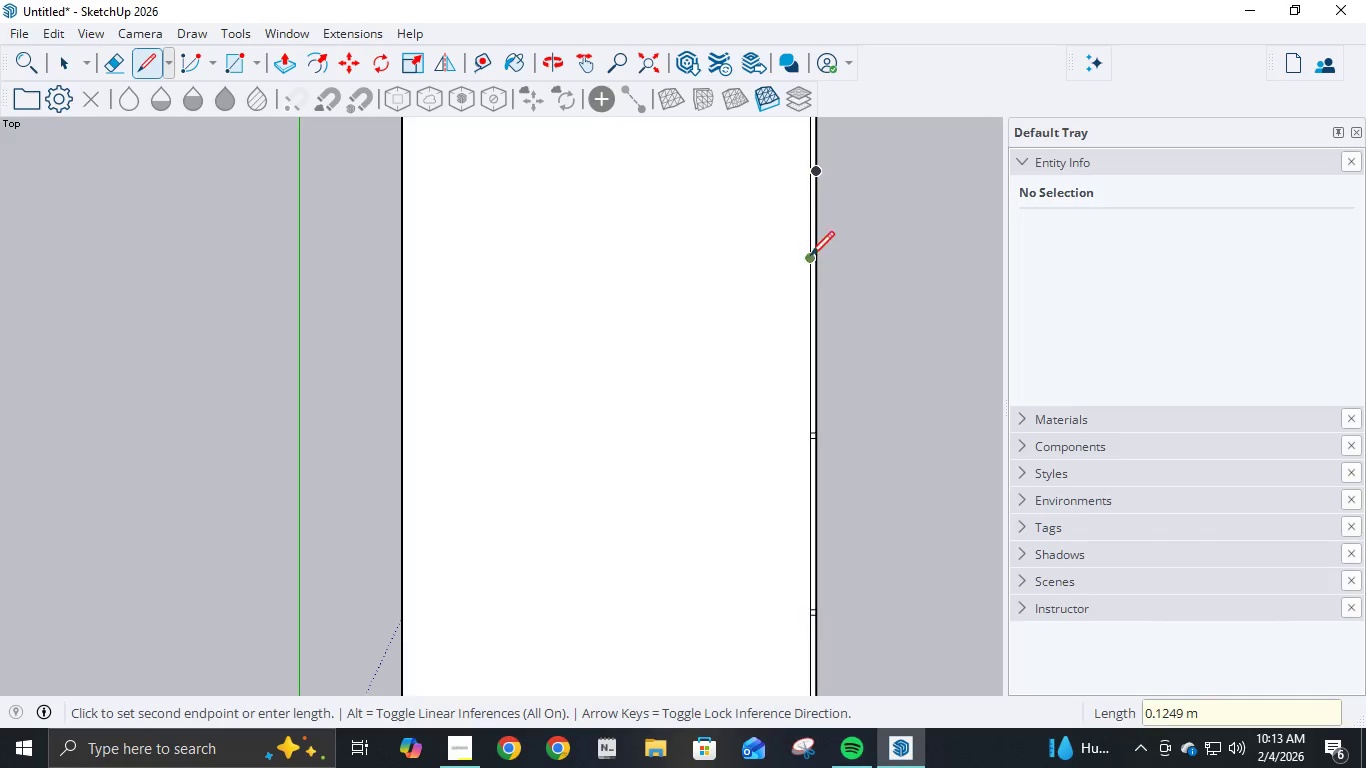 
key(Escape)
 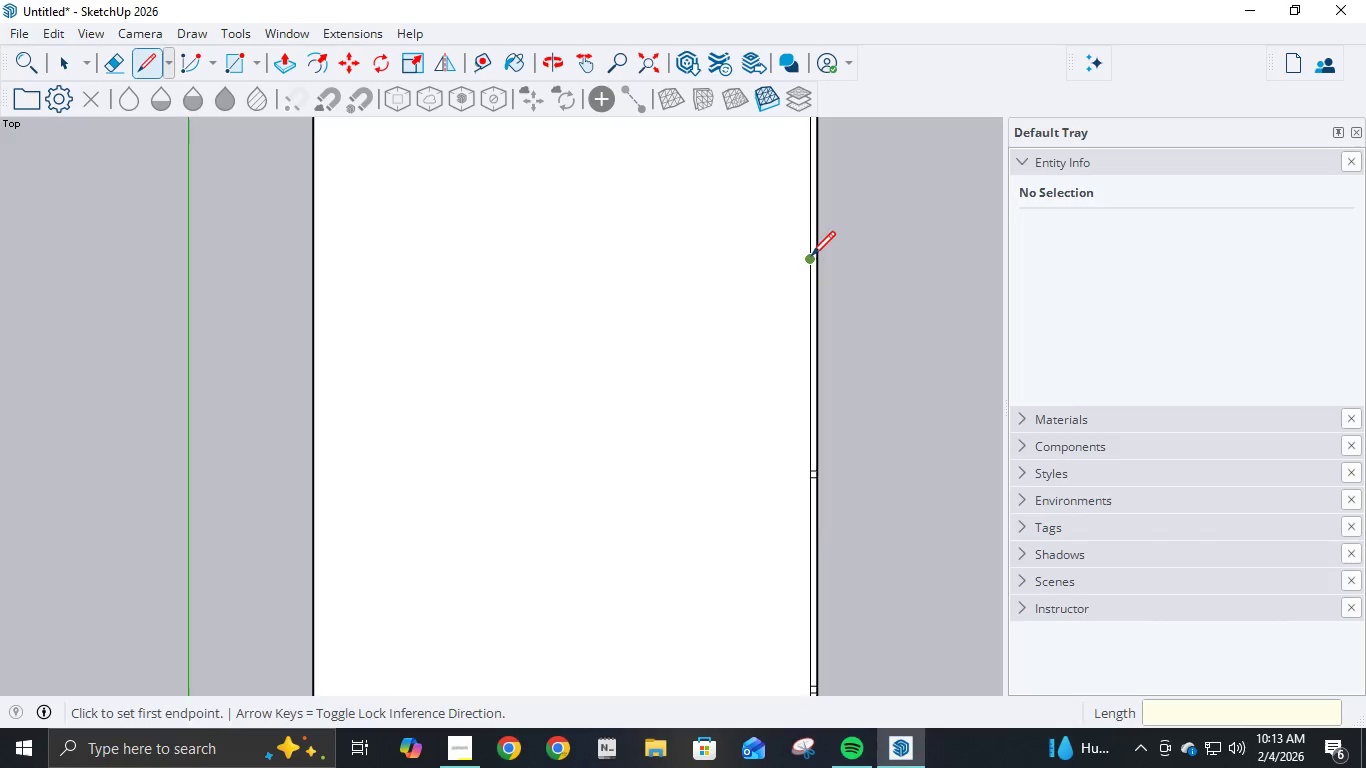 
left_click([811, 258])
 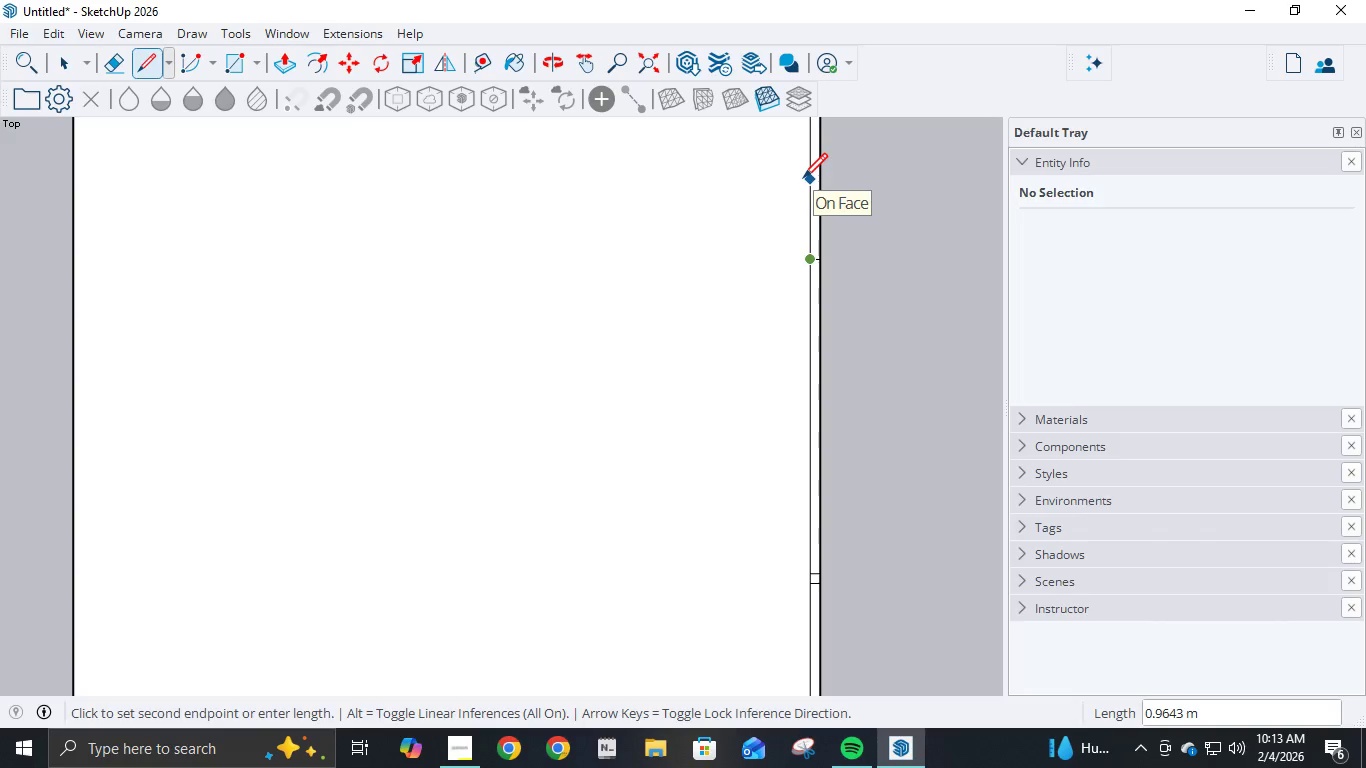 
scroll: coordinate [811, 258], scroll_direction: up, amount: 7.0
 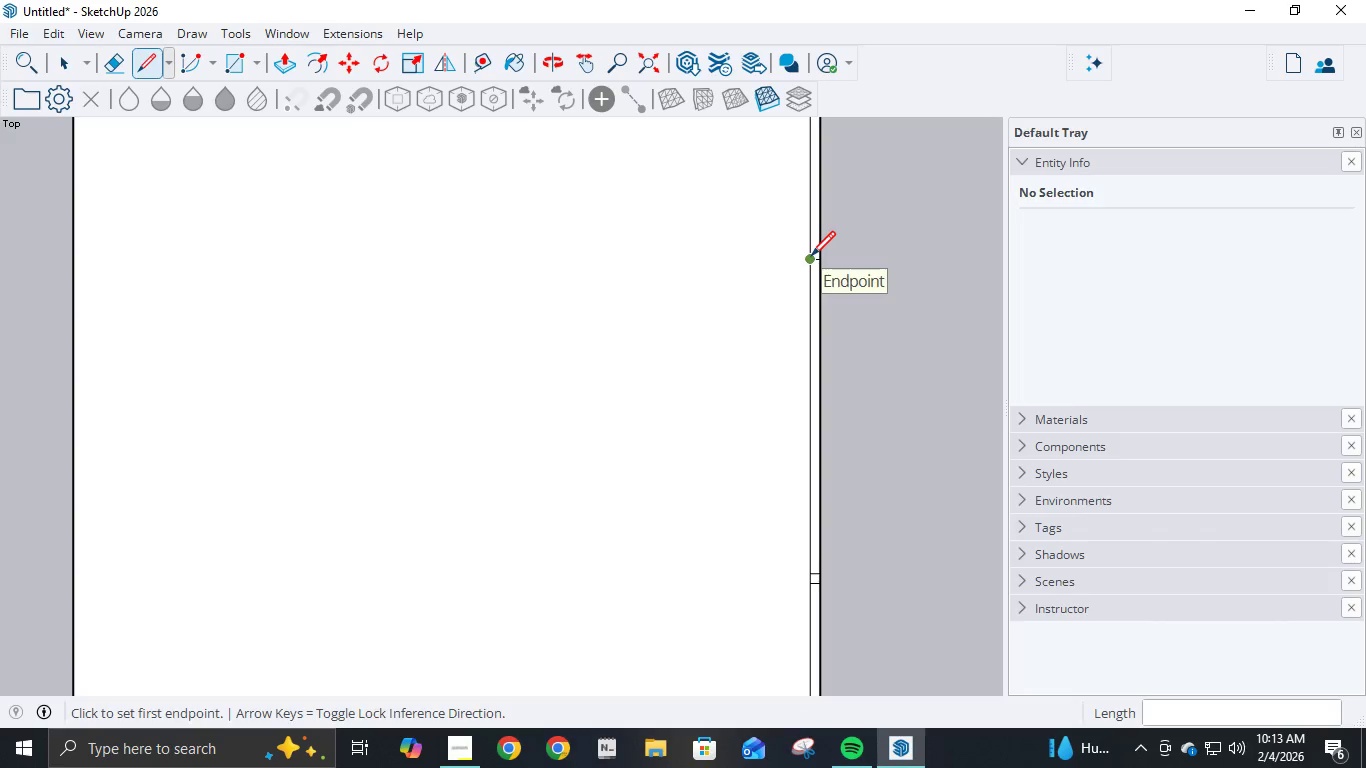 
key(NumpadDecimal)
 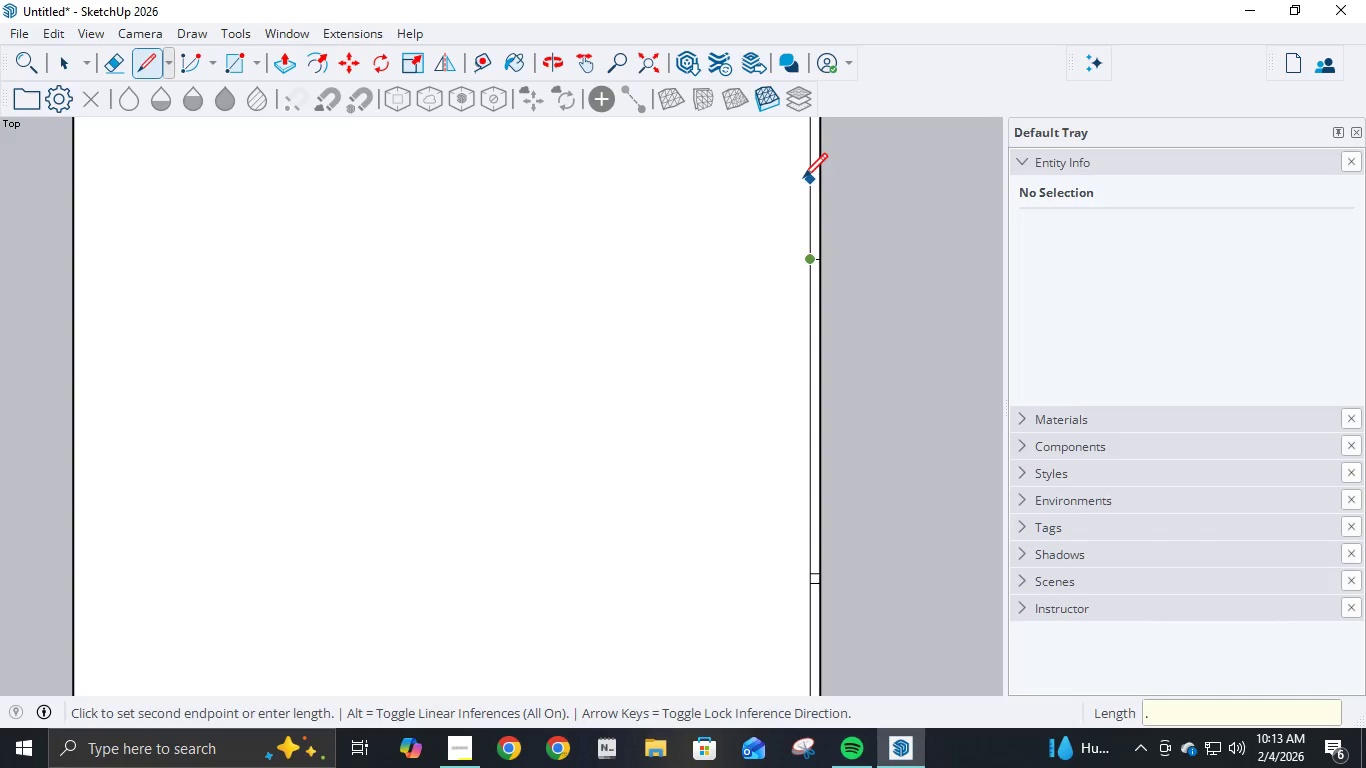 
key(Numpad0)
 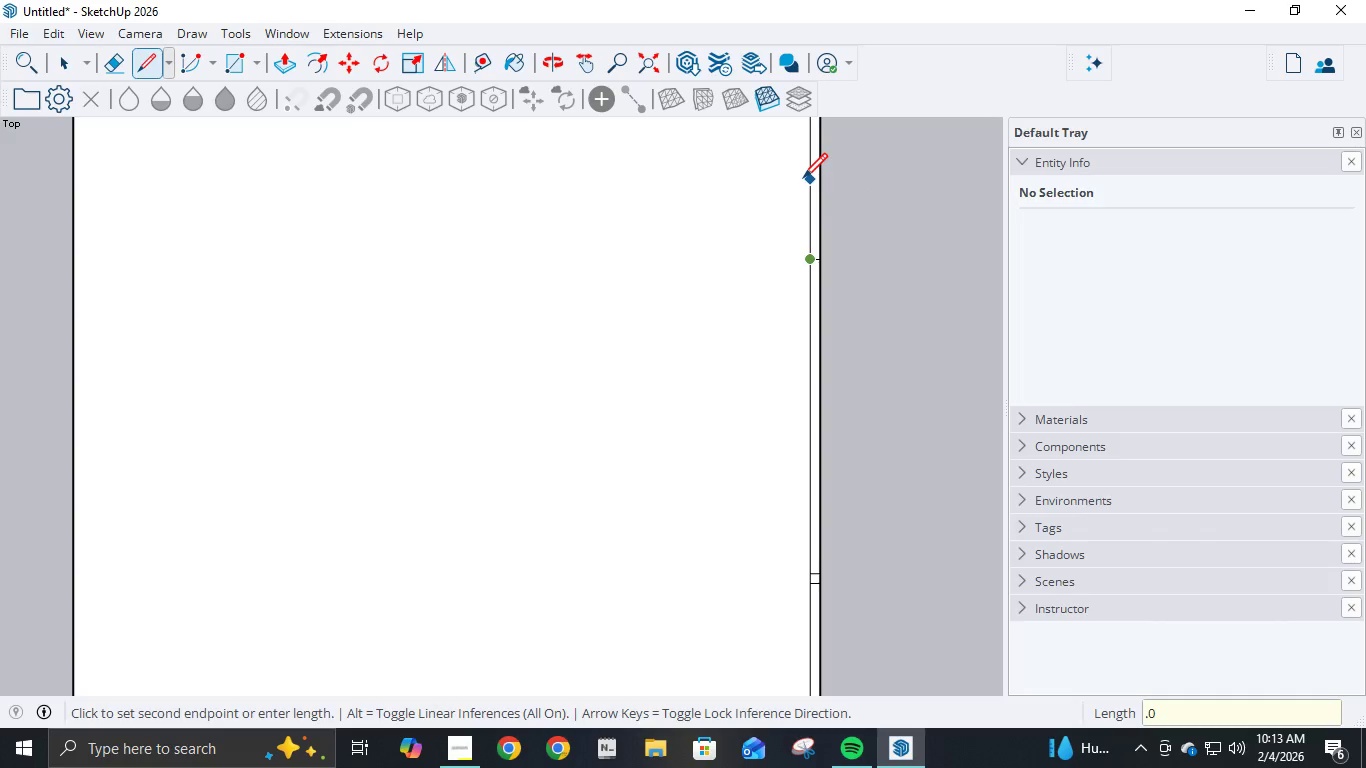 
key(Numpad6)
 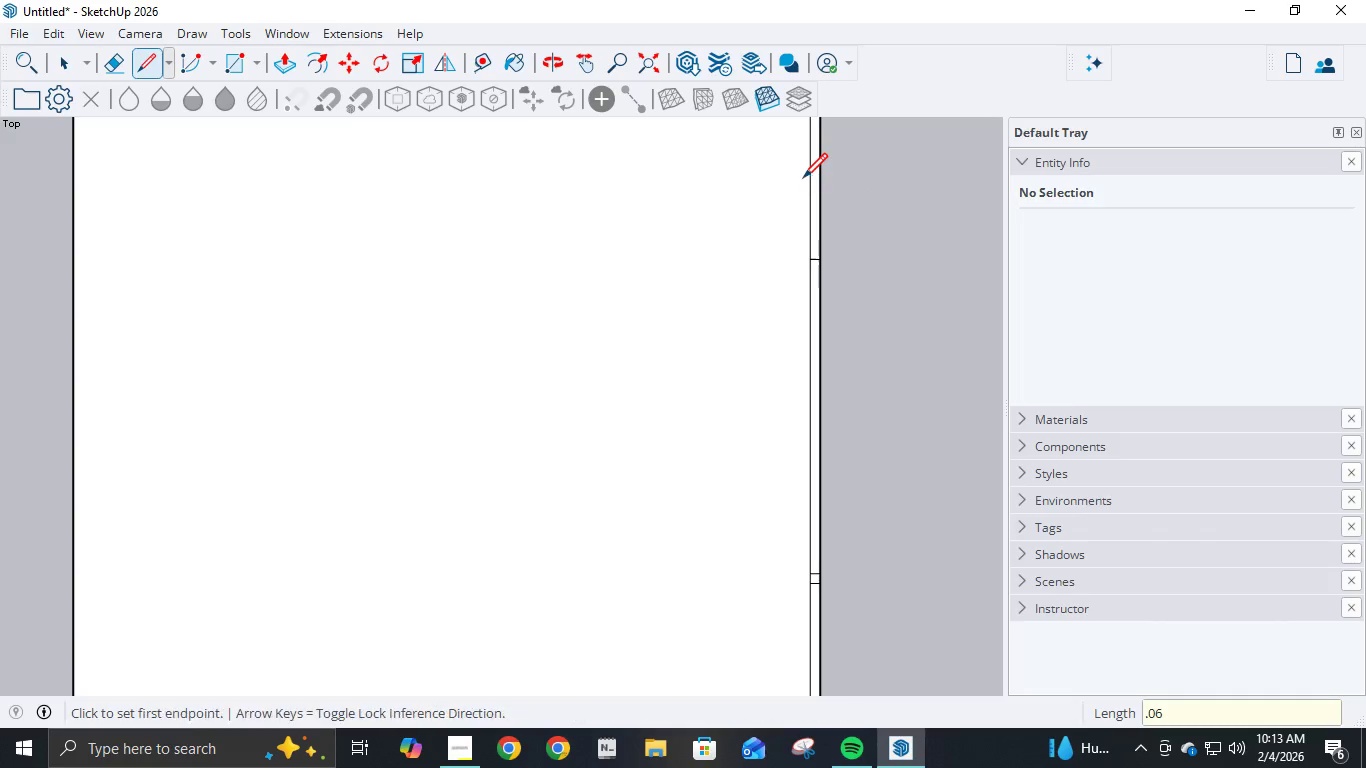 
key(NumpadEnter)
 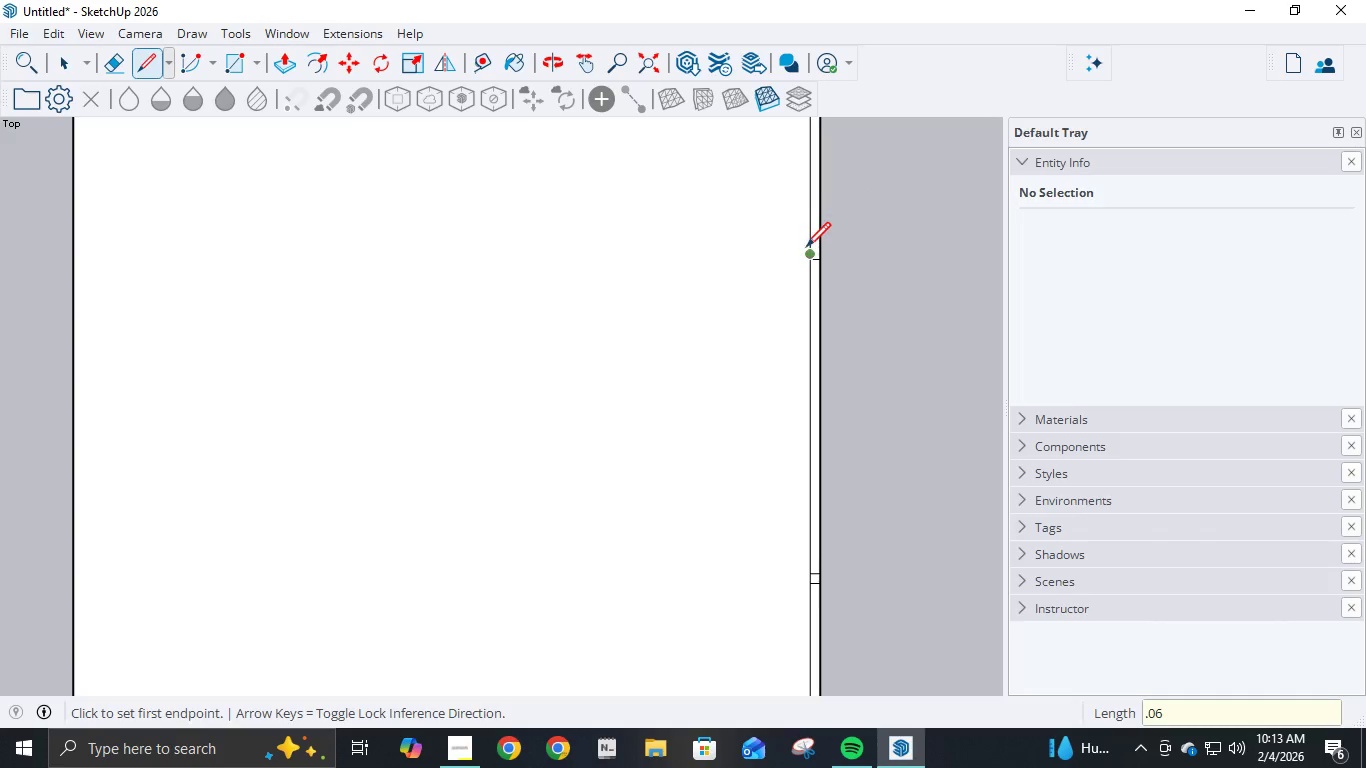 
left_click([806, 251])
 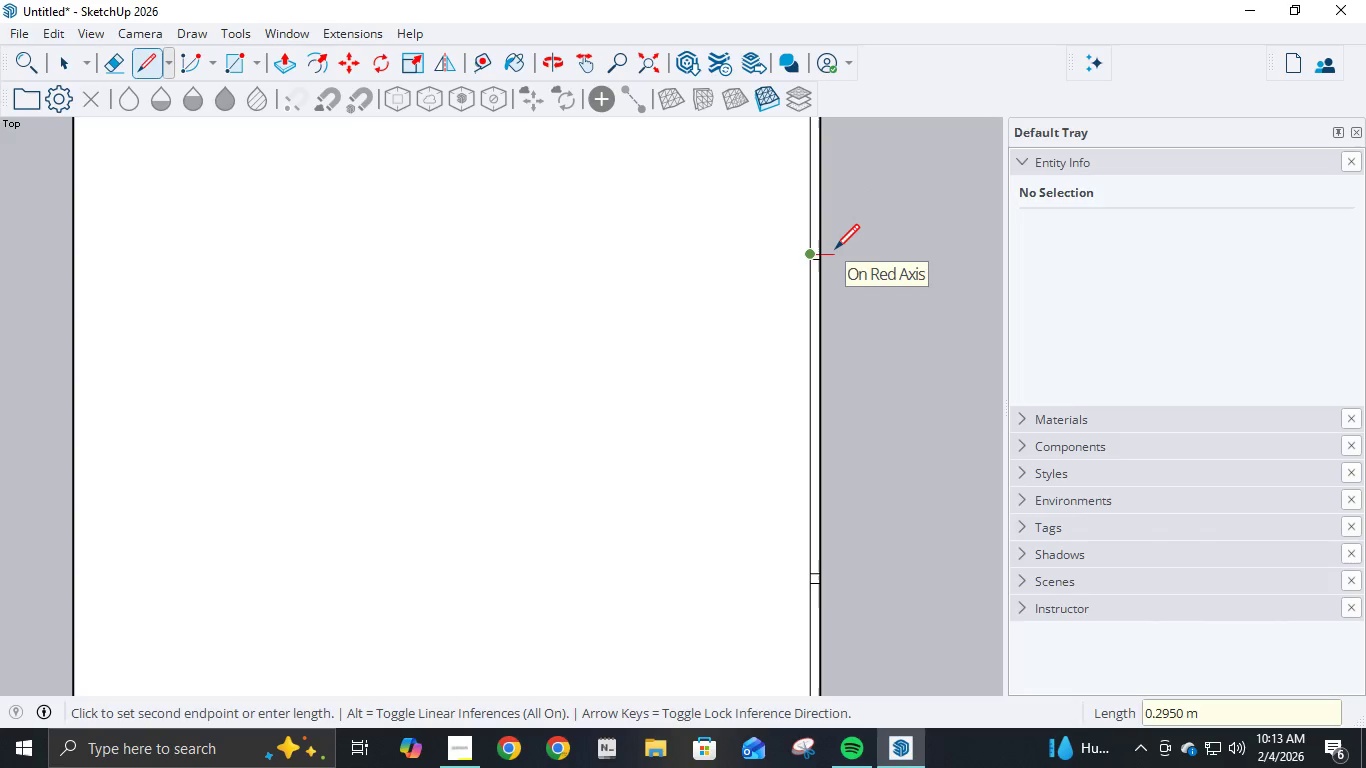 
key(NumpadDecimal)
 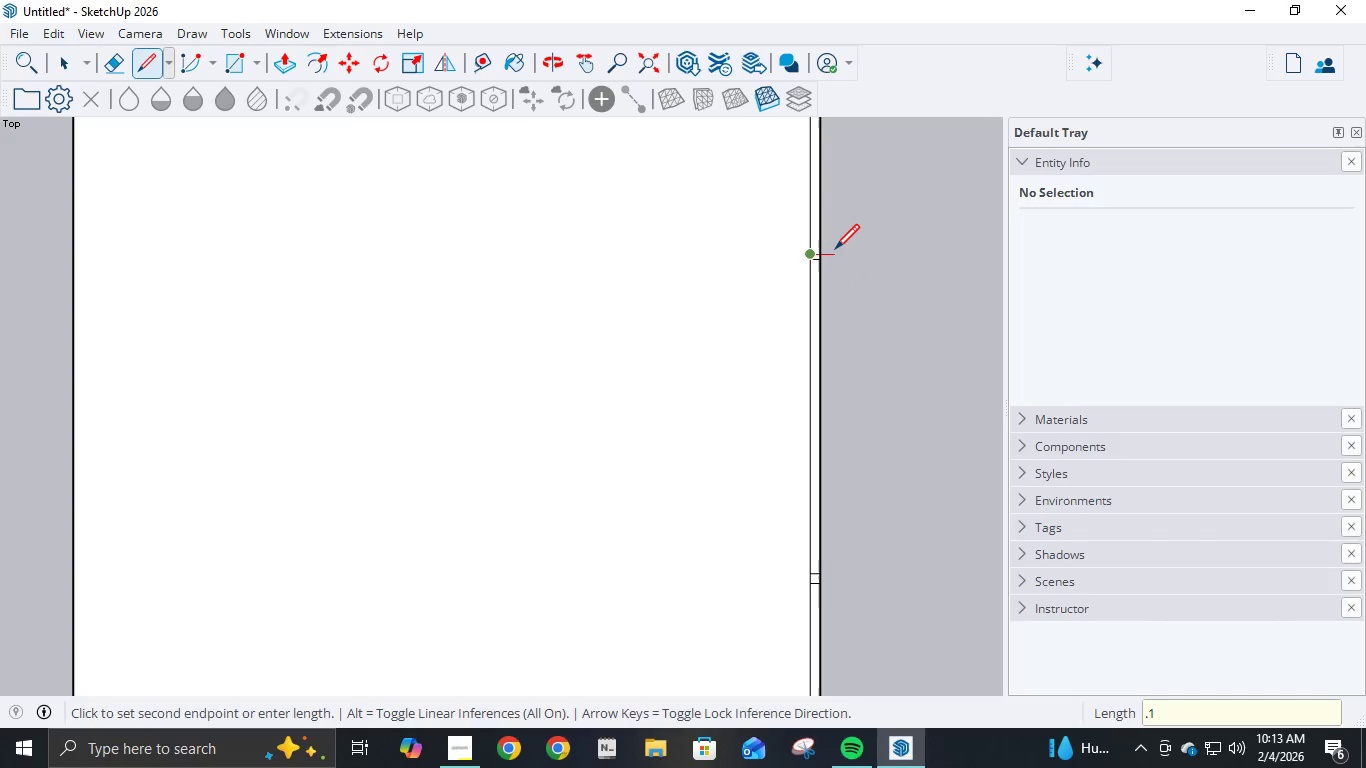 
key(Numpad1)
 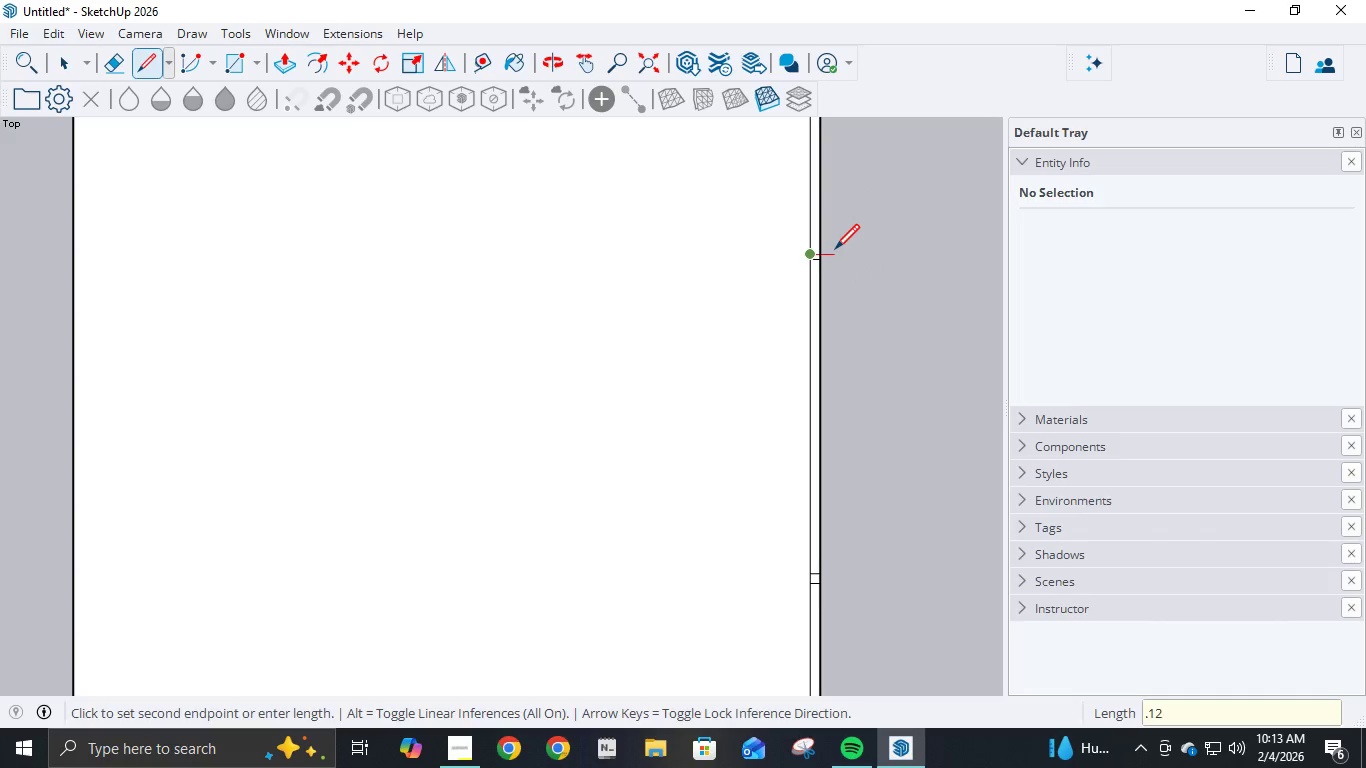 
key(Numpad2)
 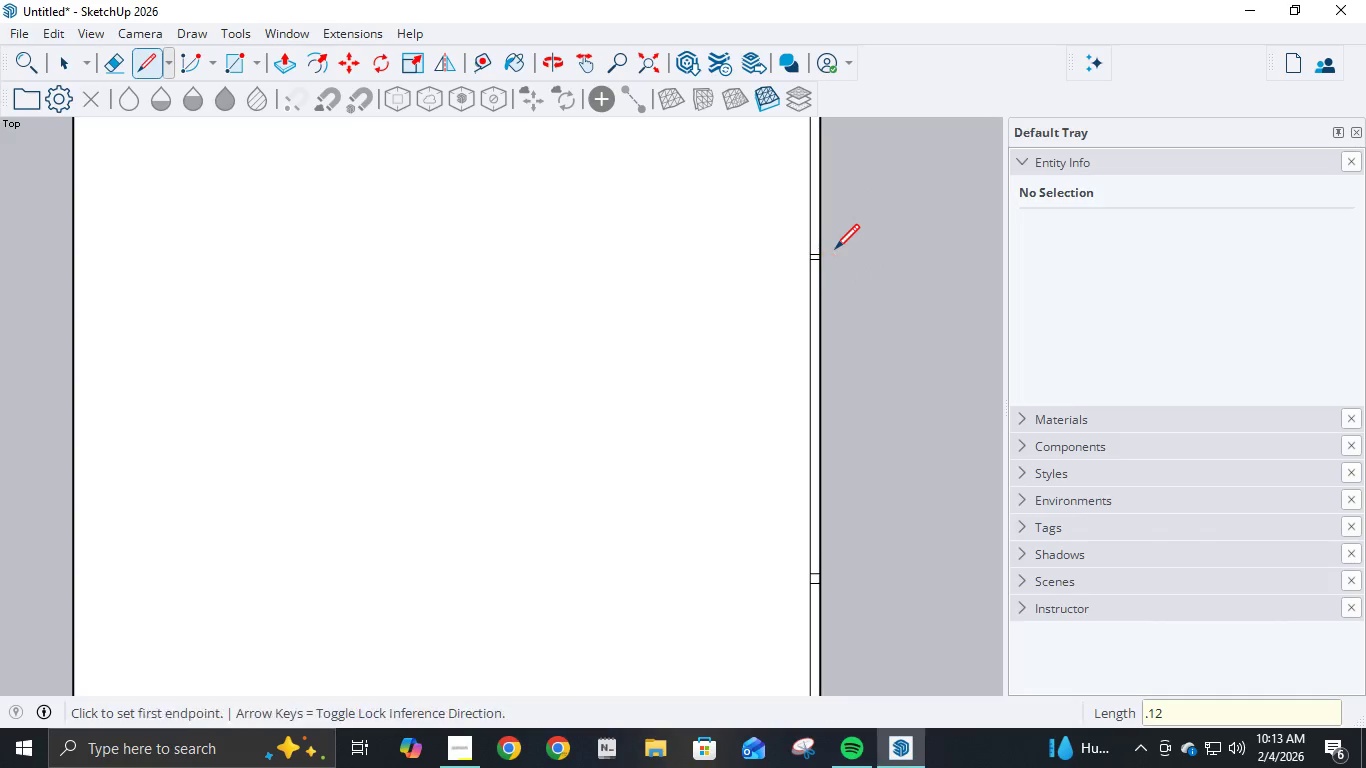 
key(NumpadEnter)
 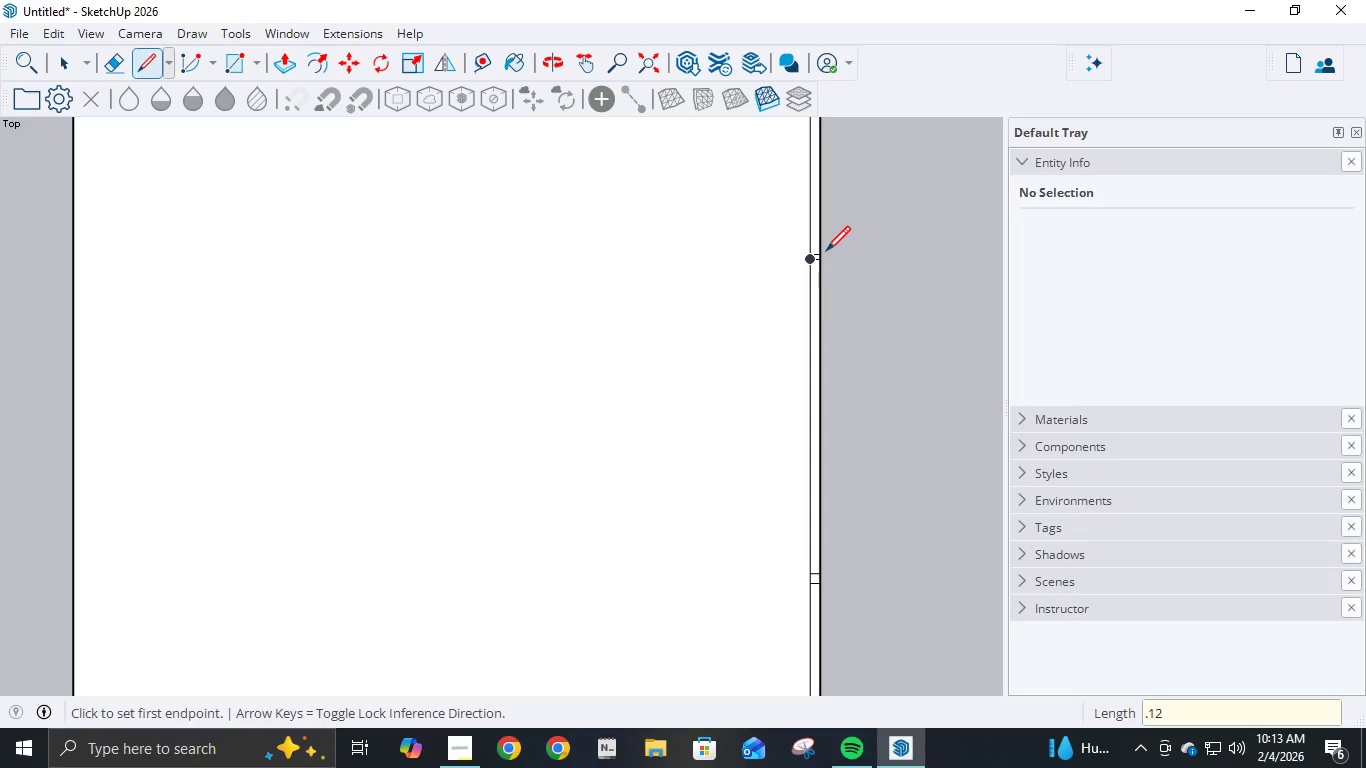 
left_click([822, 252])
 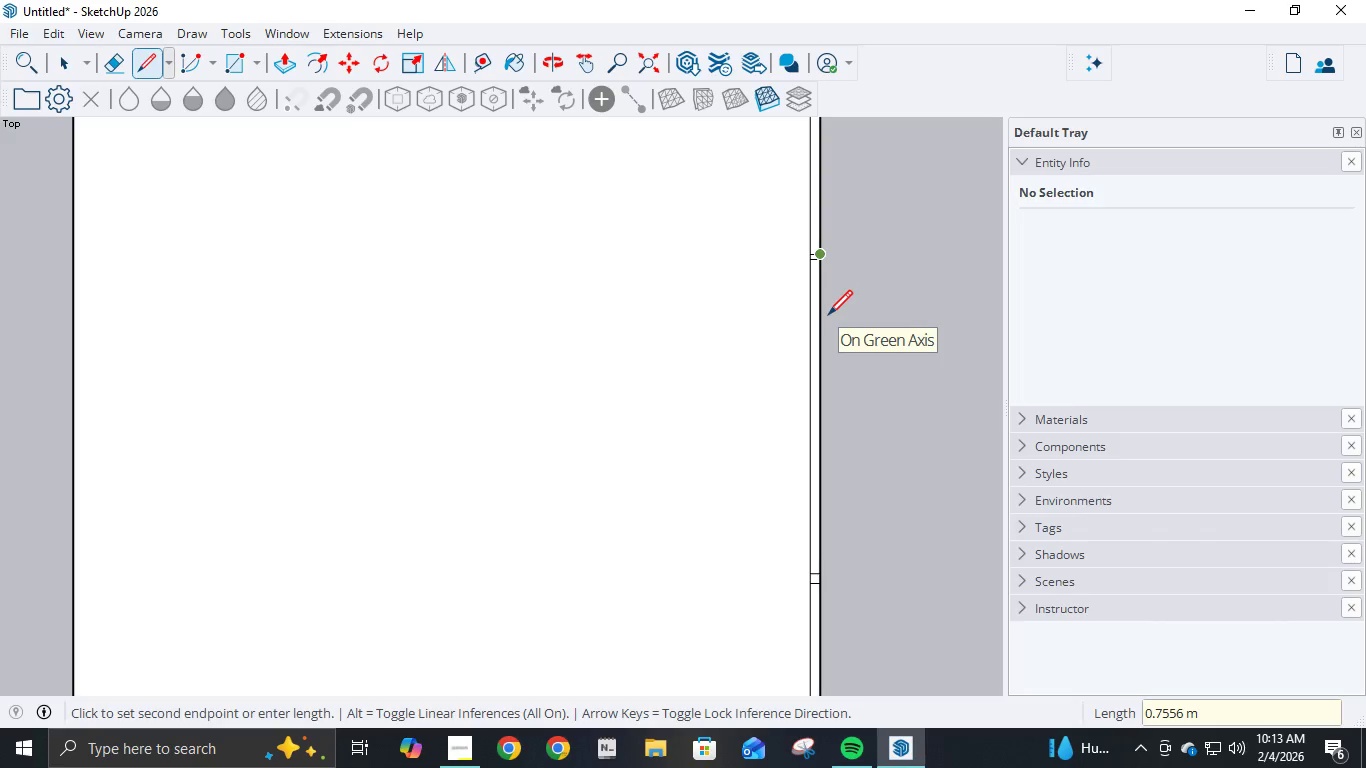 
key(NumpadDecimal)
 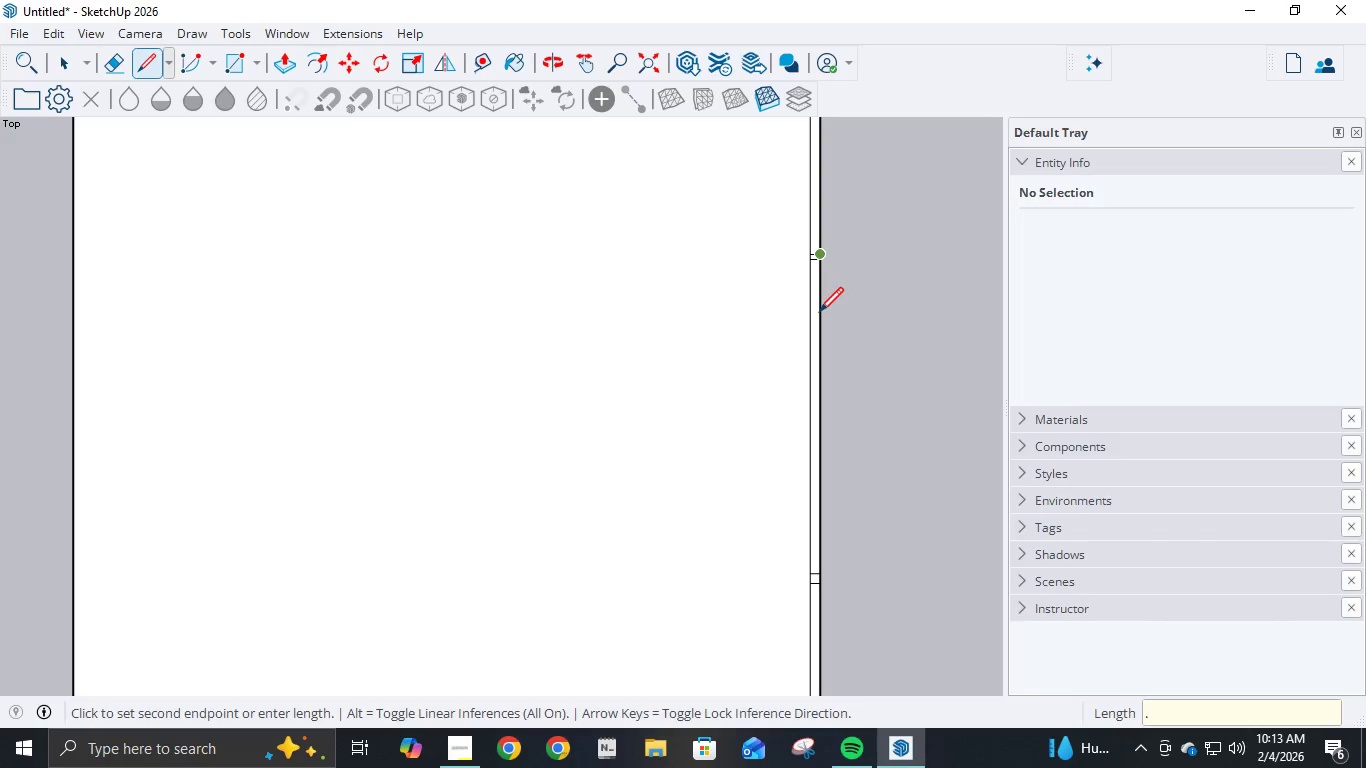 
key(Numpad1)
 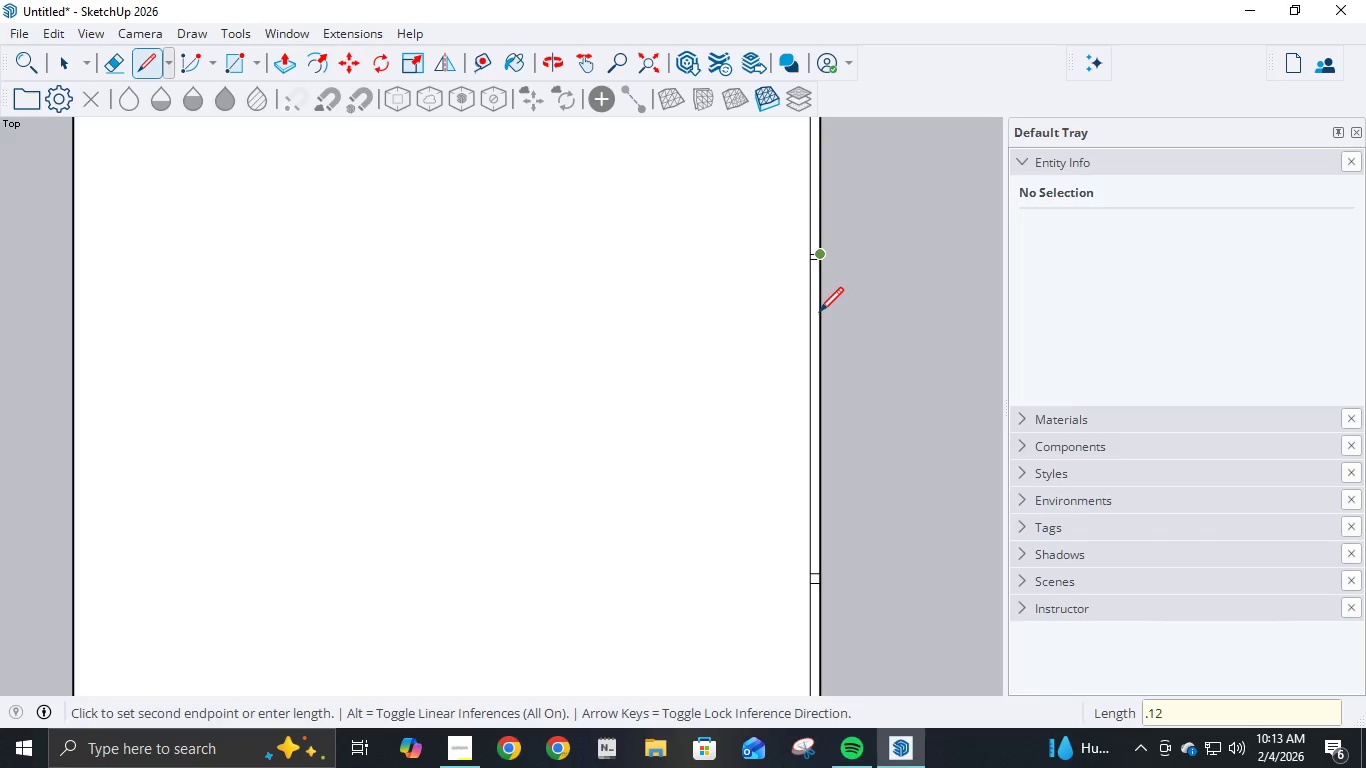 
key(Numpad2)
 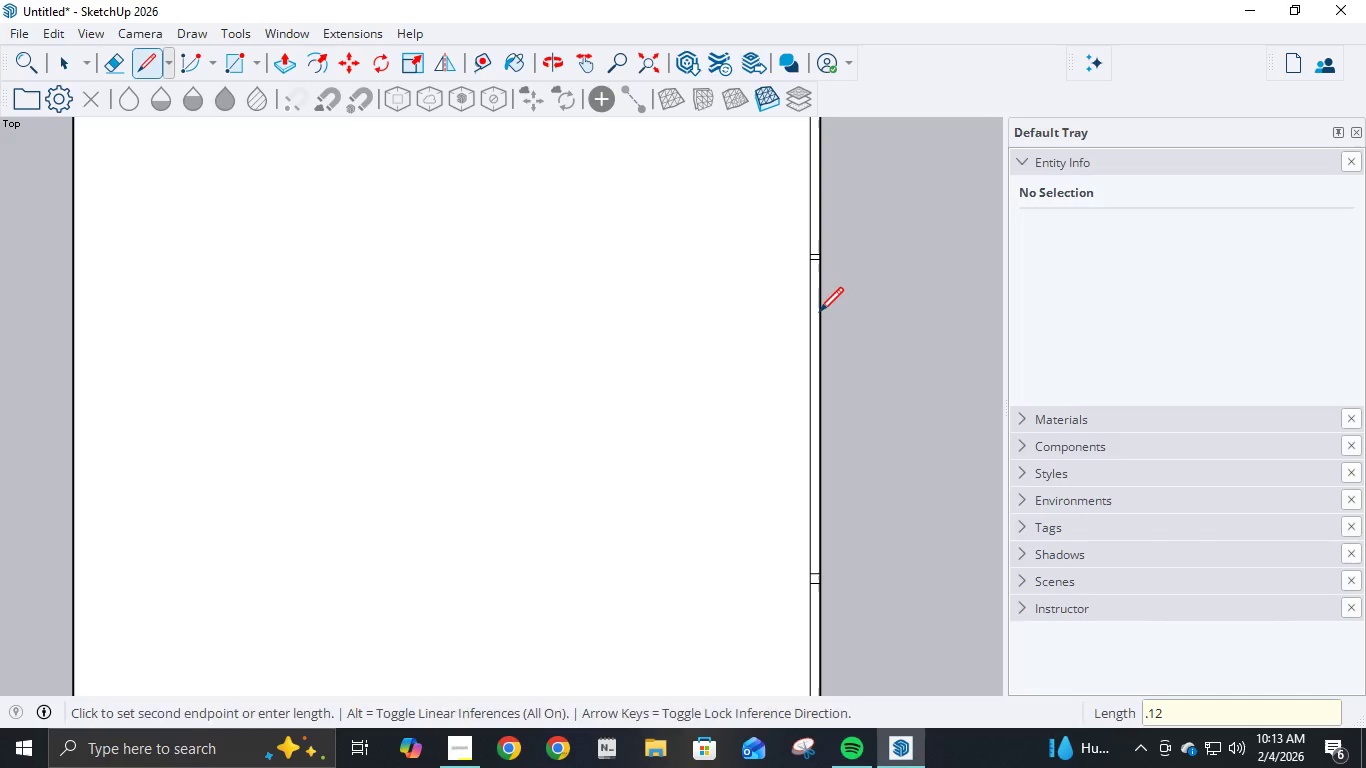 
key(NumpadEnter)
 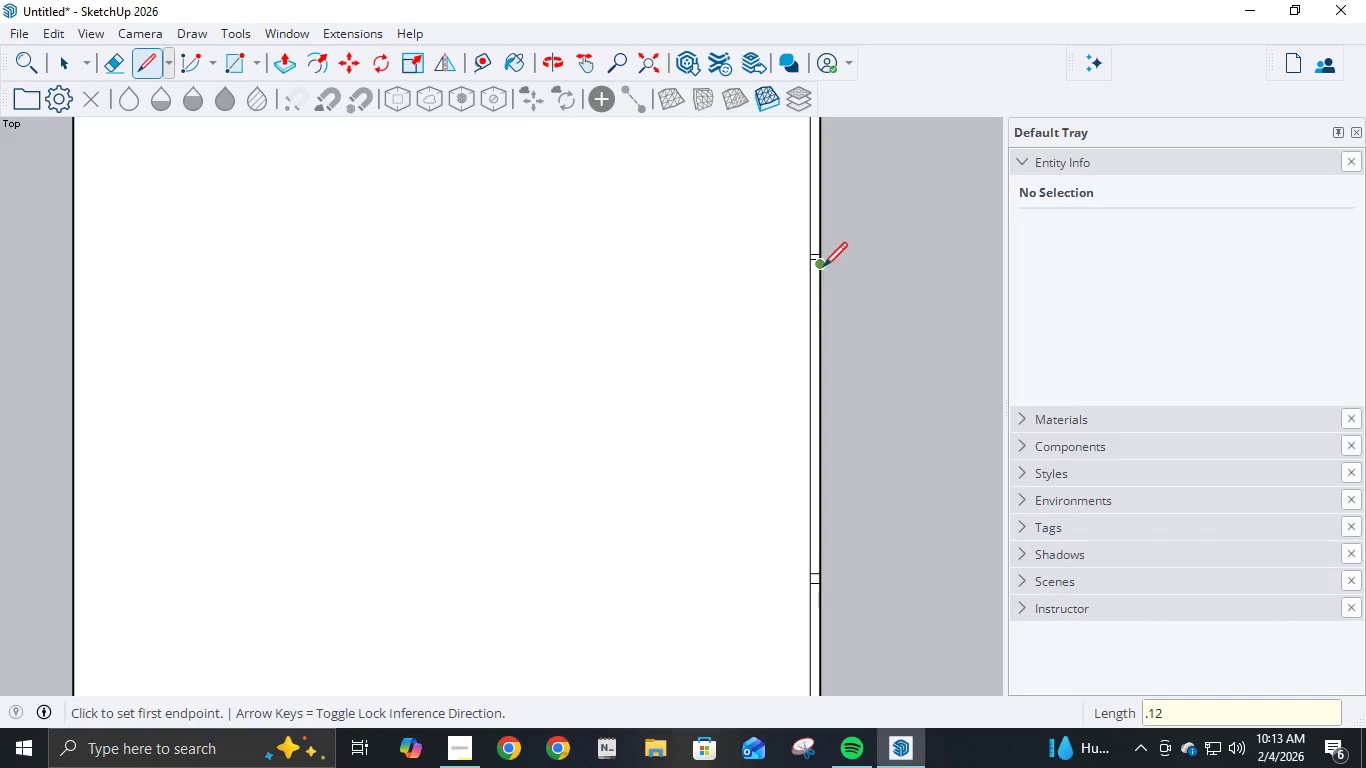 
left_click([823, 269])
 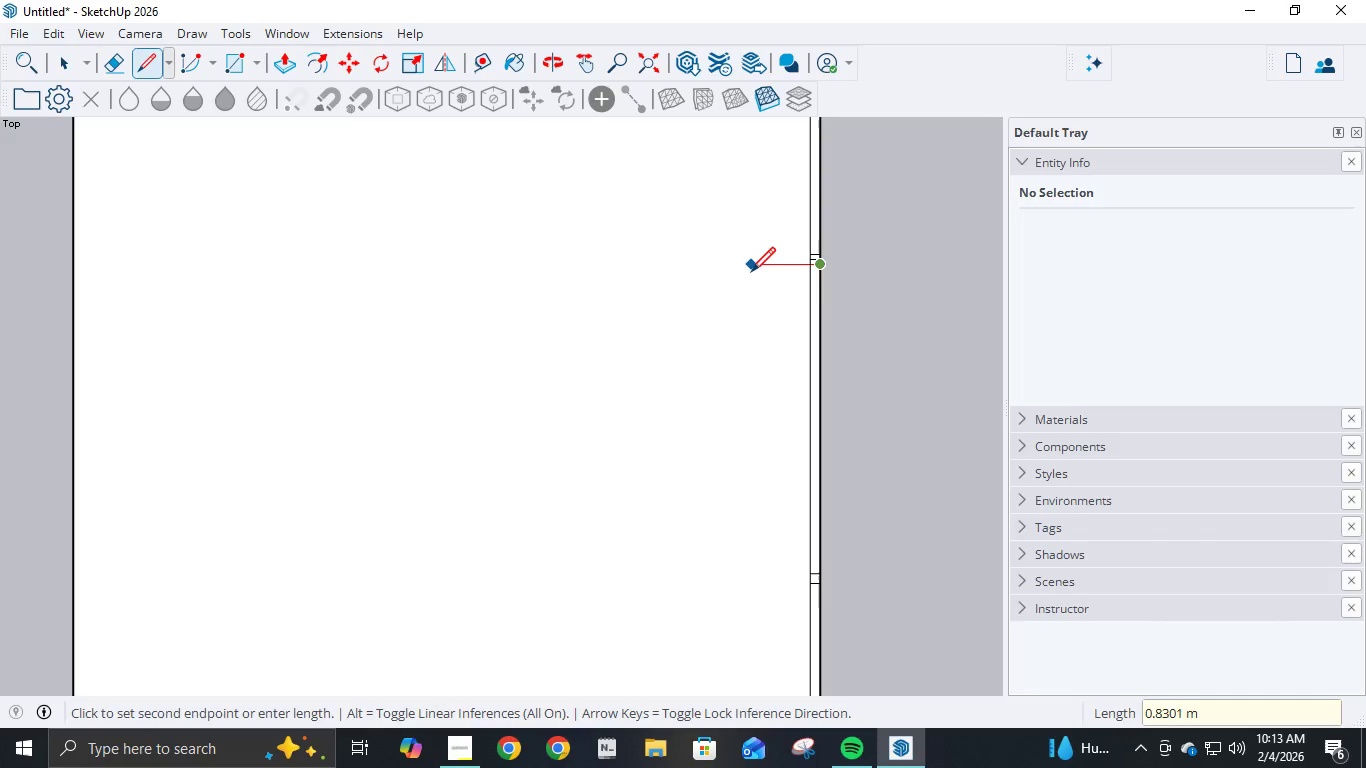 
key(NumpadDecimal)
 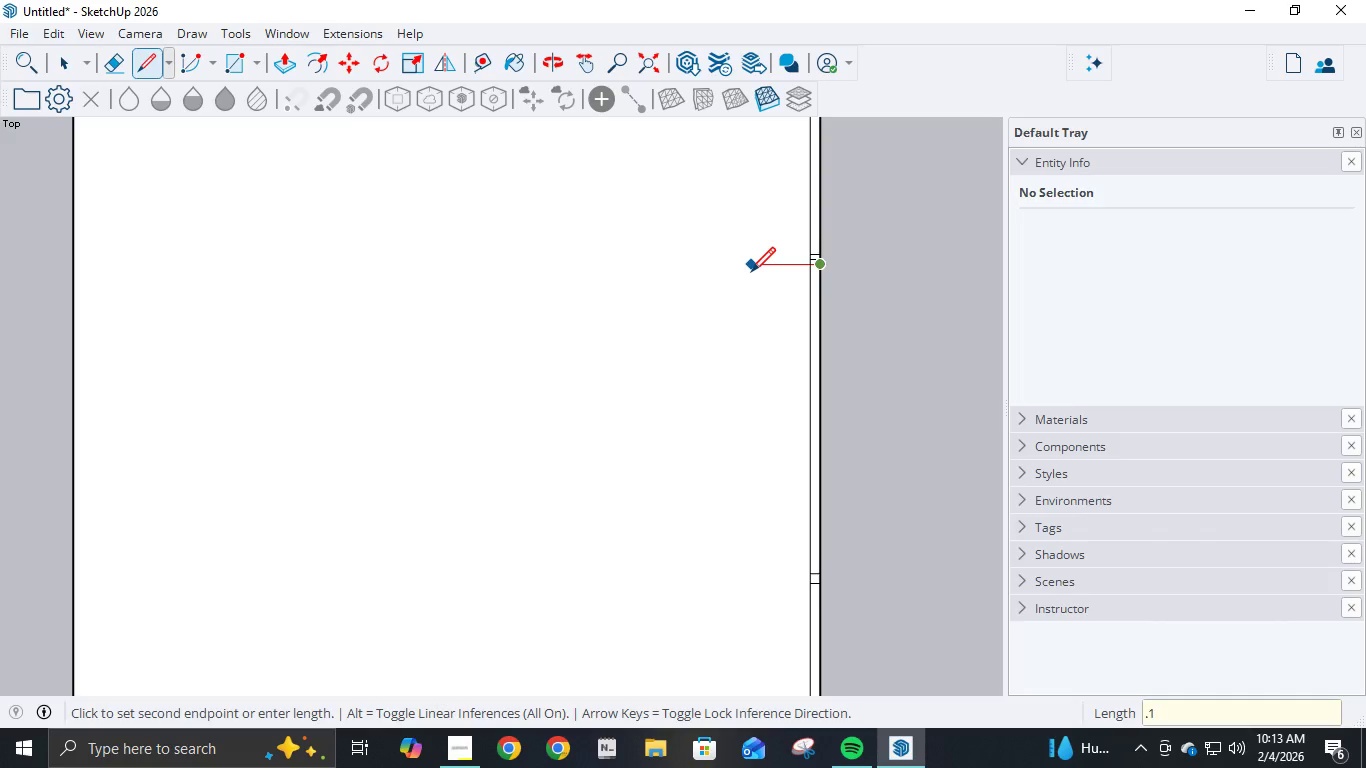 
key(Numpad1)
 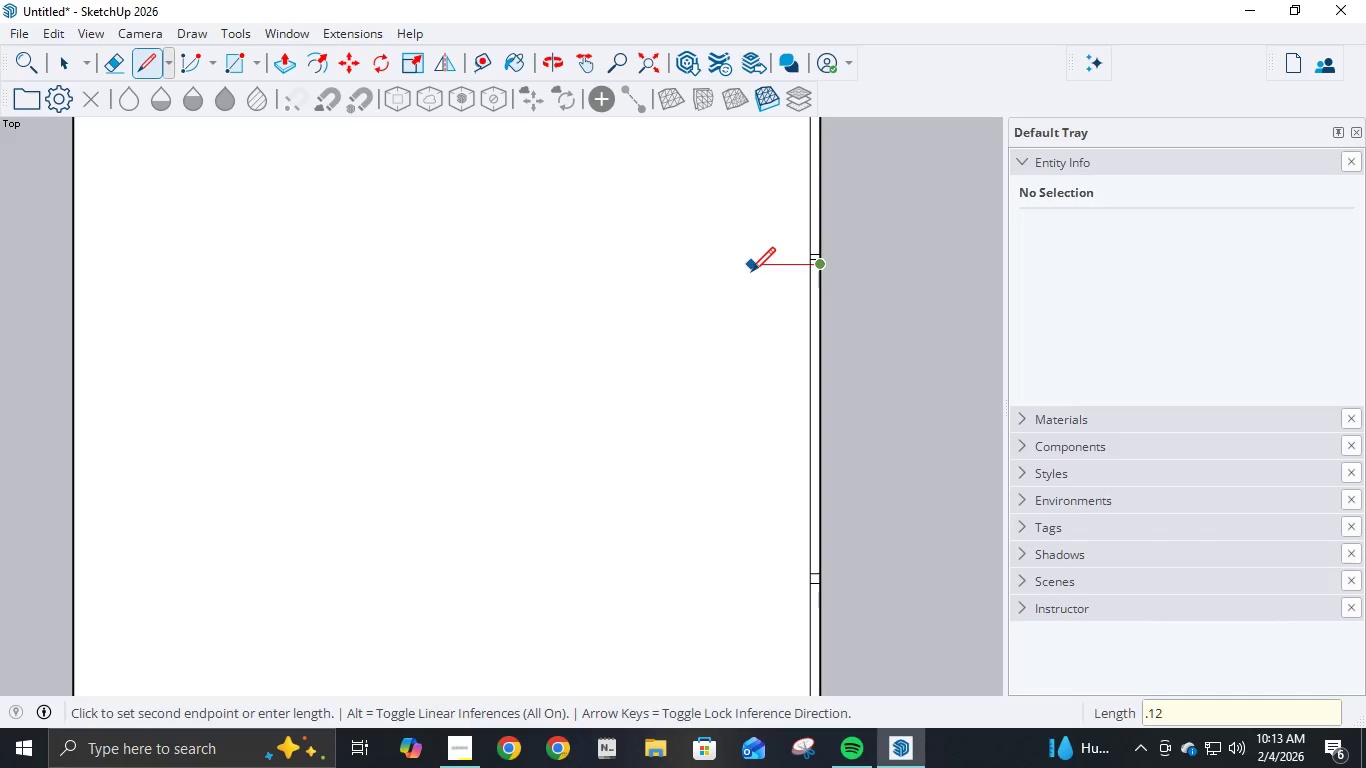 
key(Numpad2)
 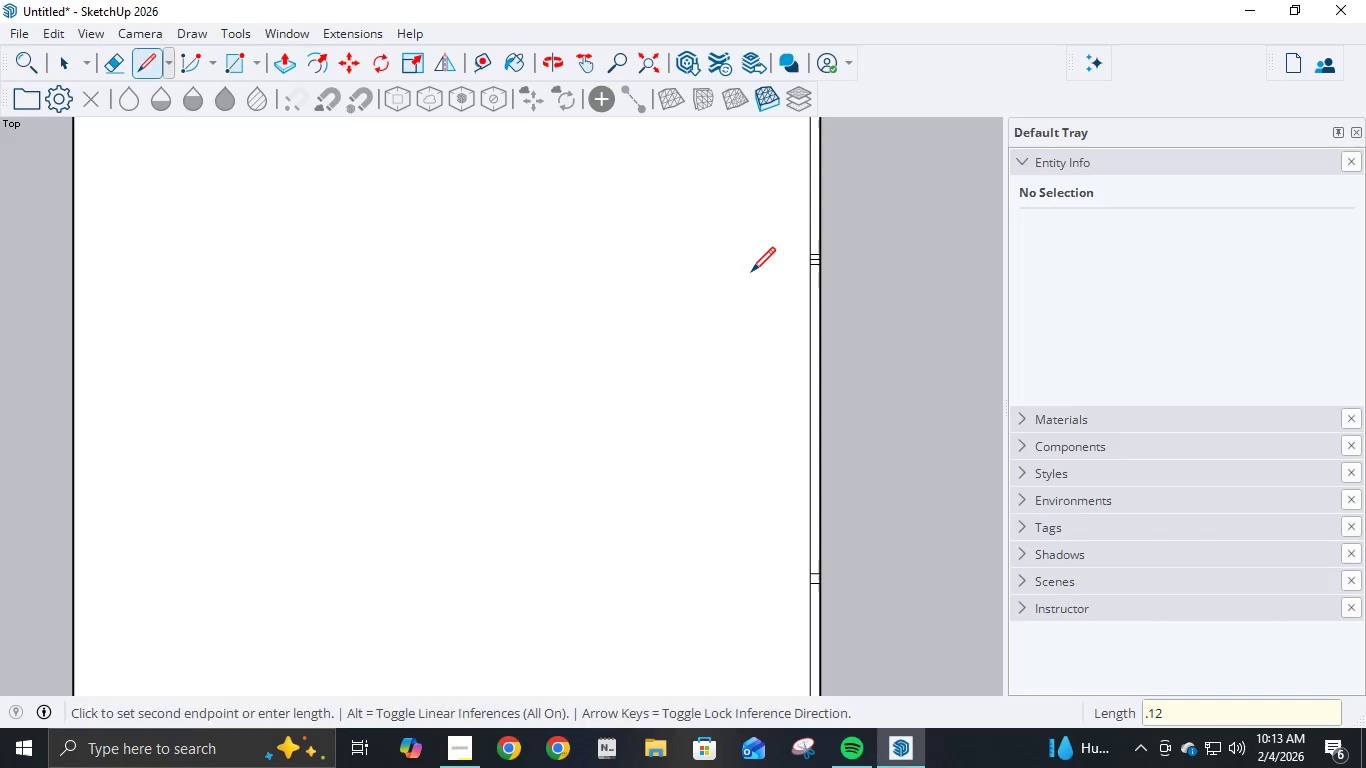 
key(NumpadEnter)
 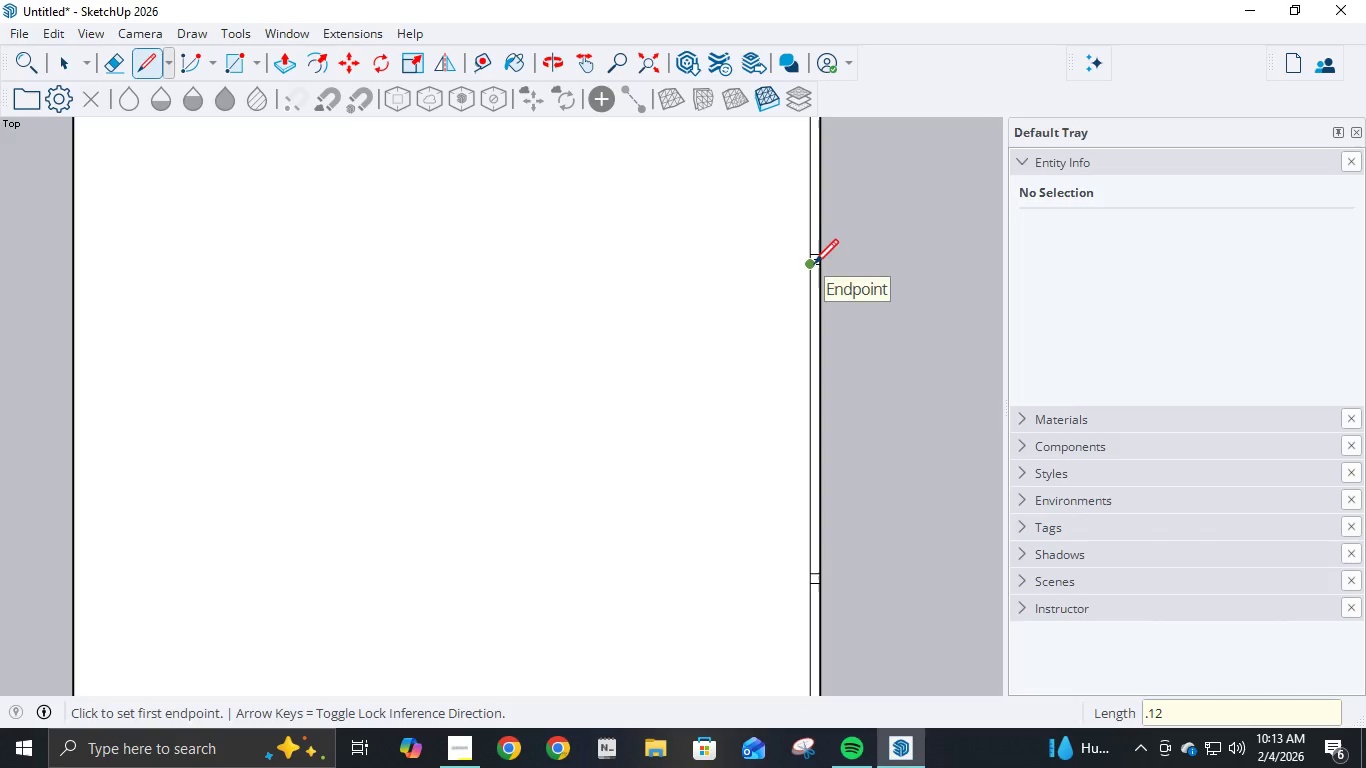 
key(E)
 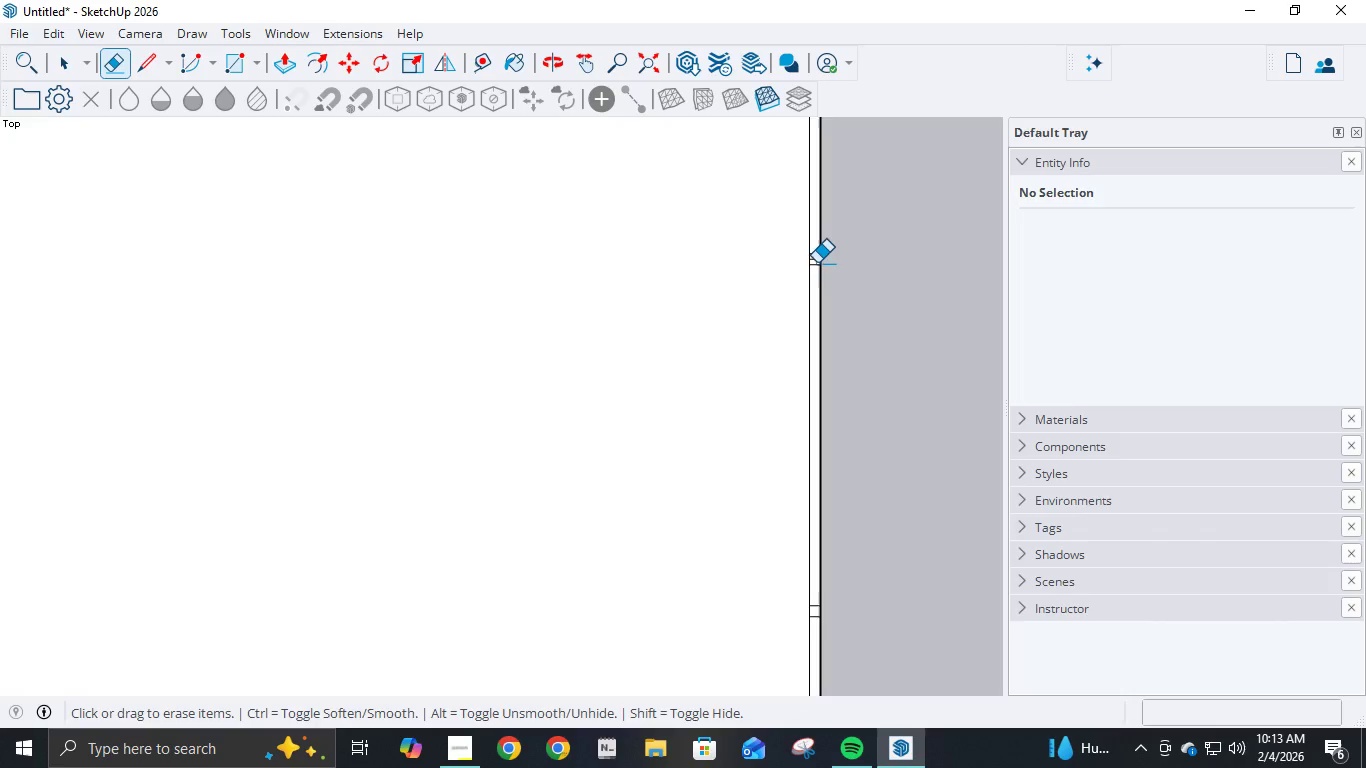 
scroll: coordinate [817, 263], scroll_direction: up, amount: 5.0
 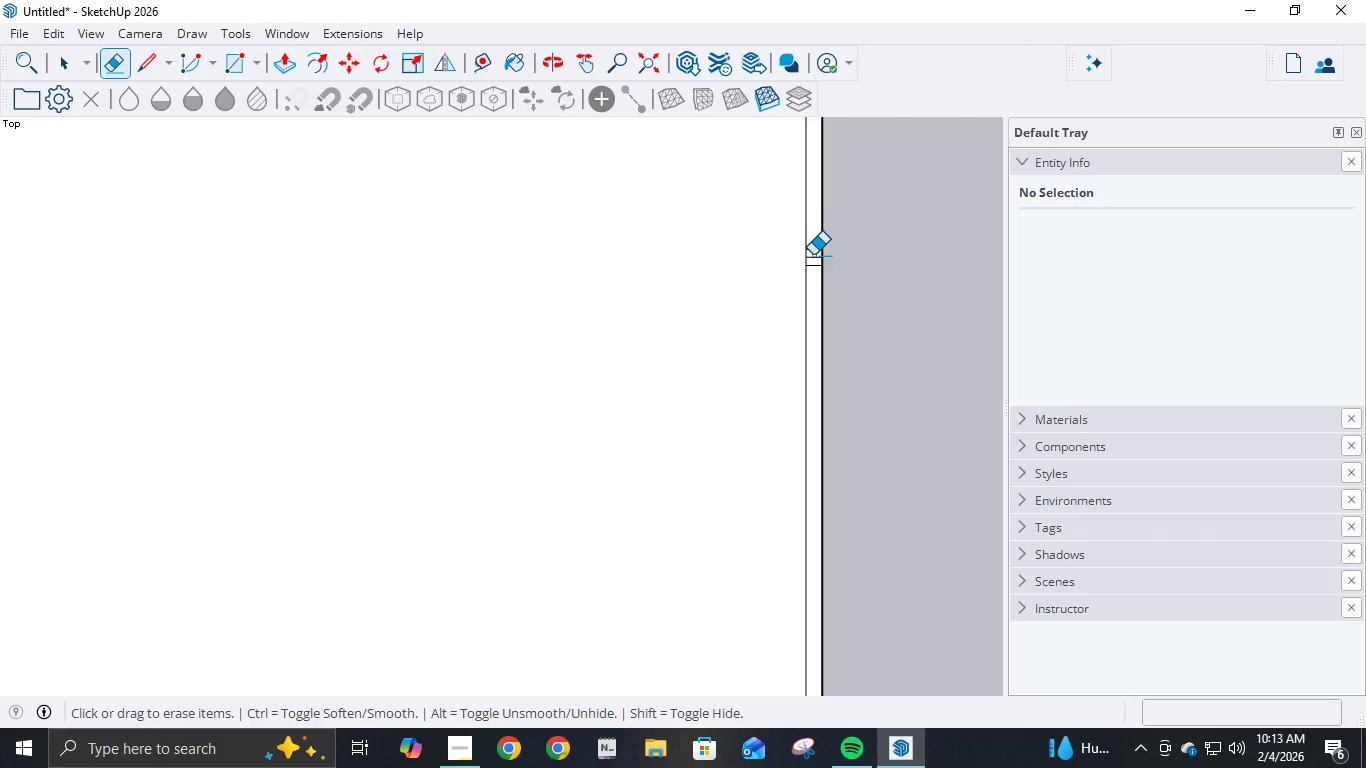 
left_click([813, 257])
 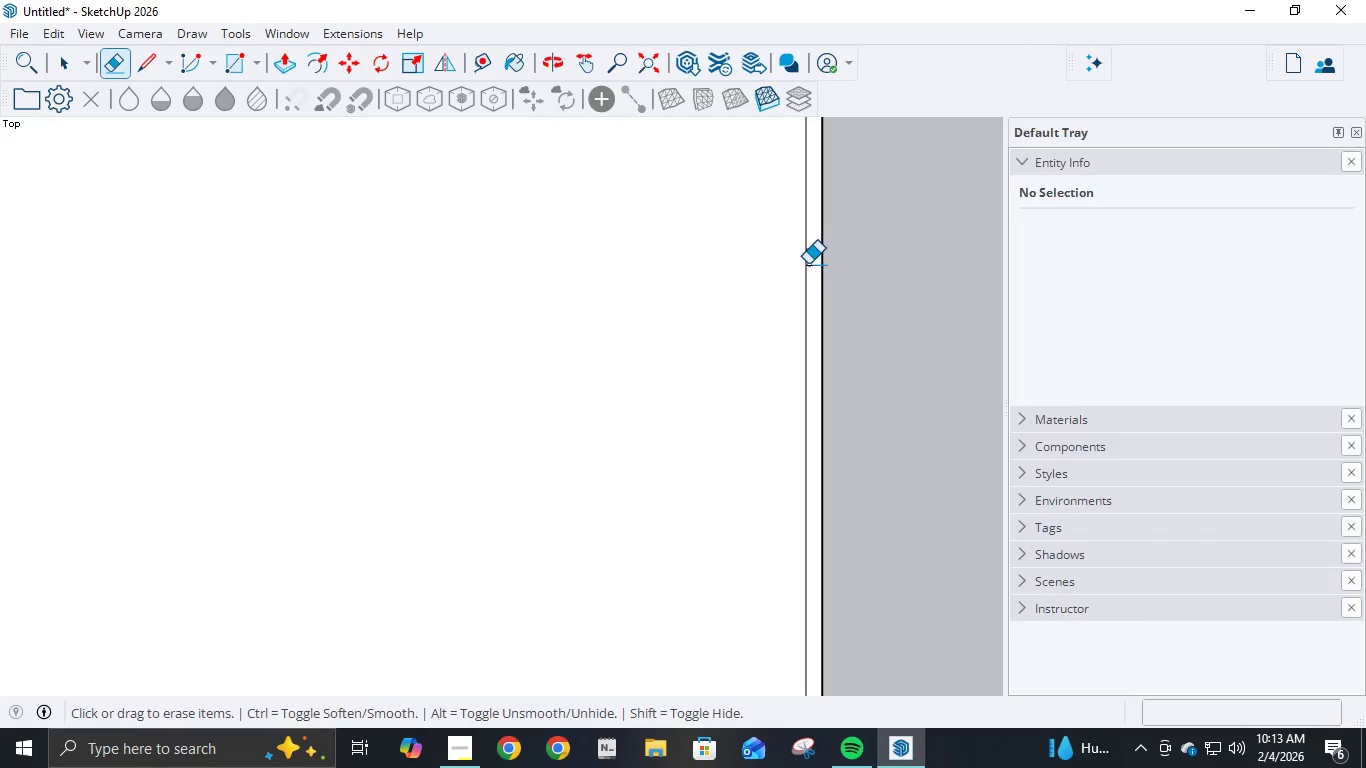 
scroll: coordinate [818, 370], scroll_direction: down, amount: 26.0
 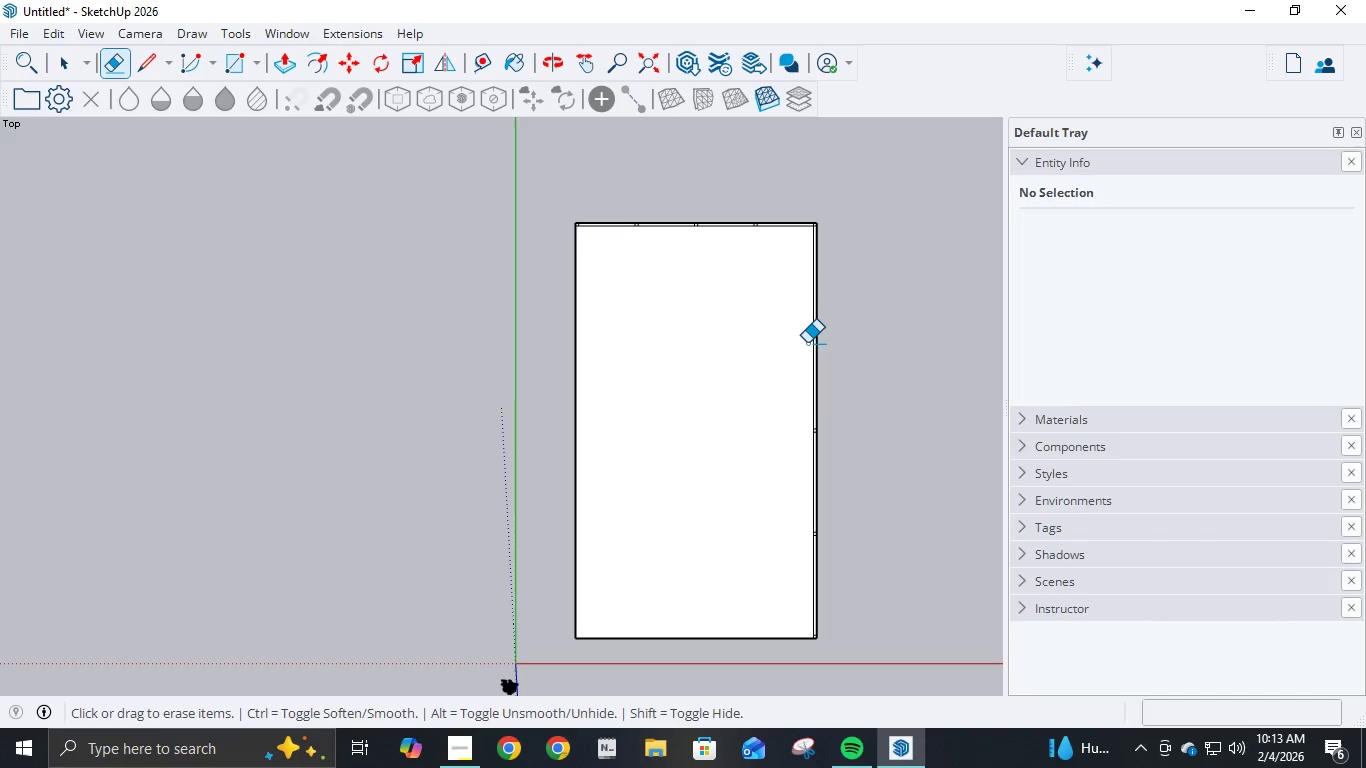 
key(E)
 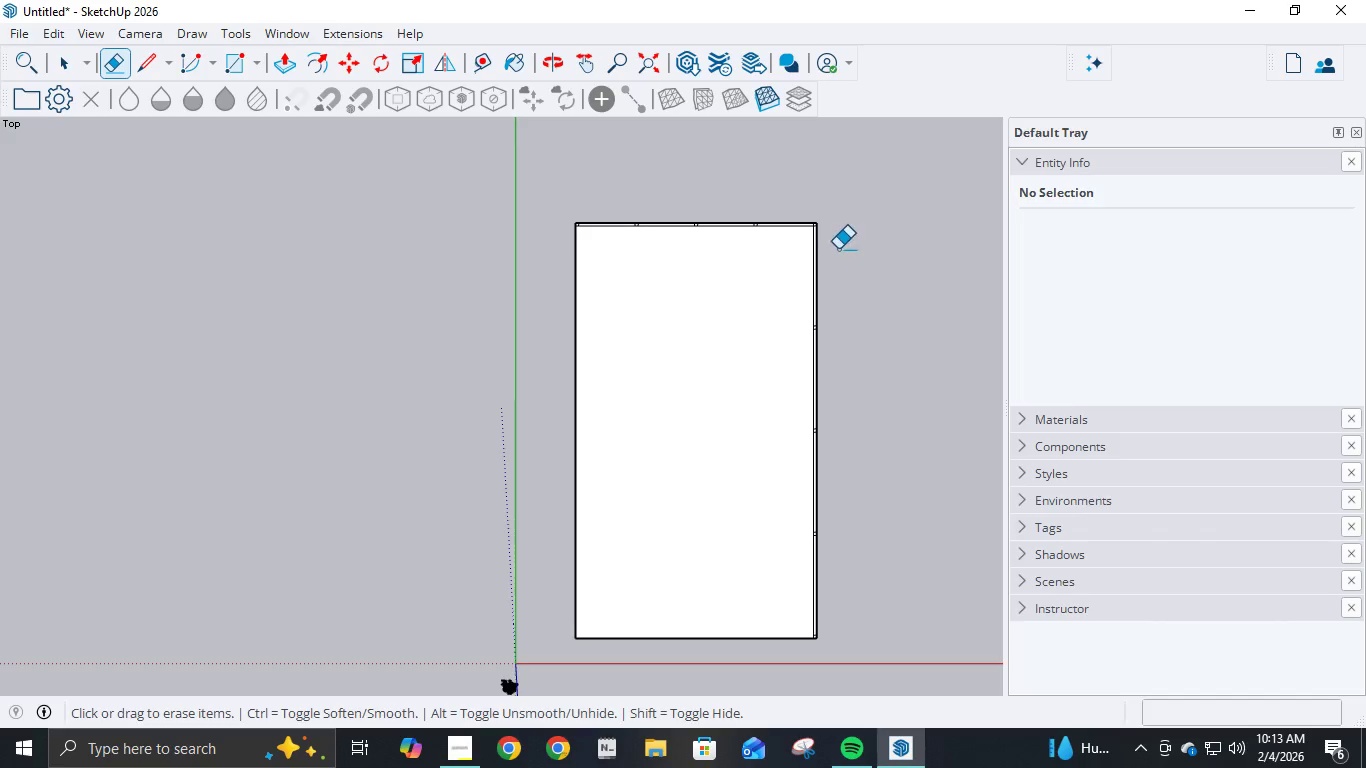 
scroll: coordinate [838, 254], scroll_direction: up, amount: 5.0
 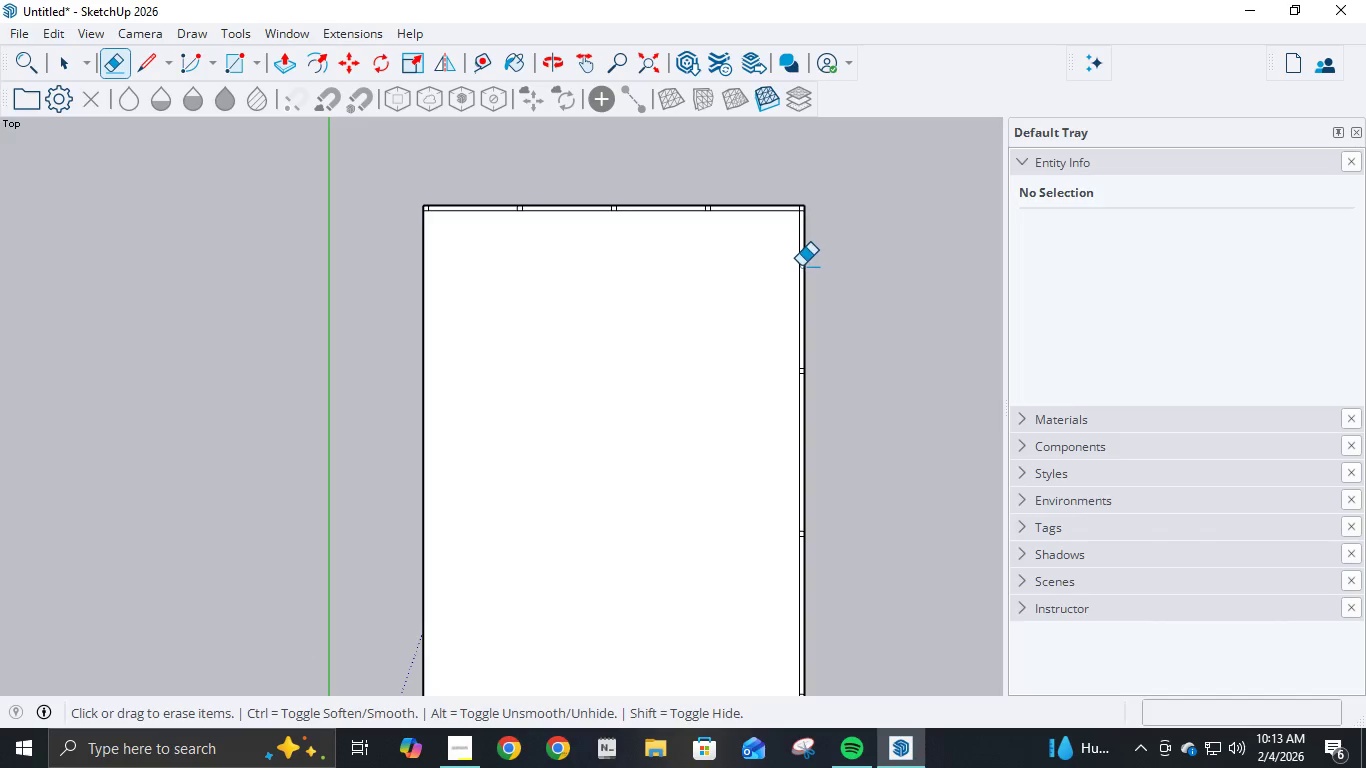 
left_click([798, 269])
 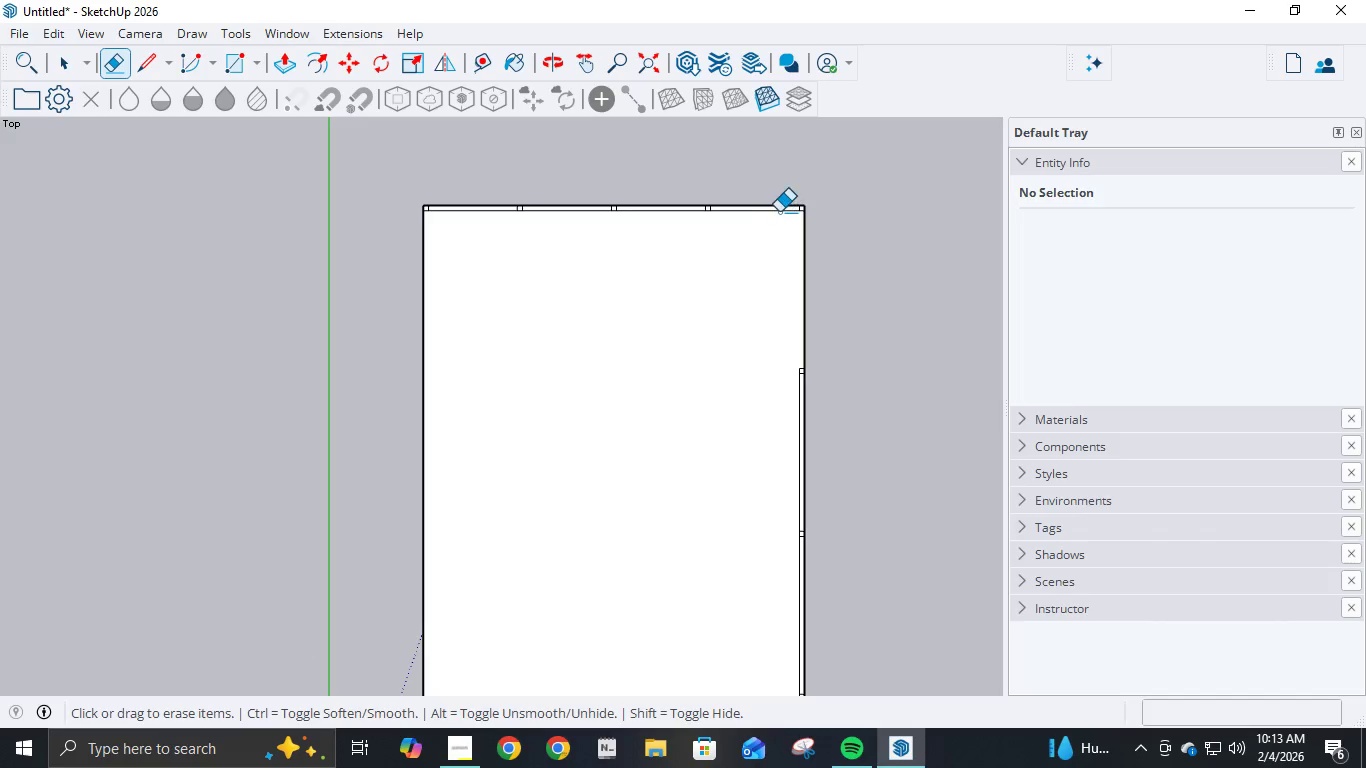 
left_click([778, 212])
 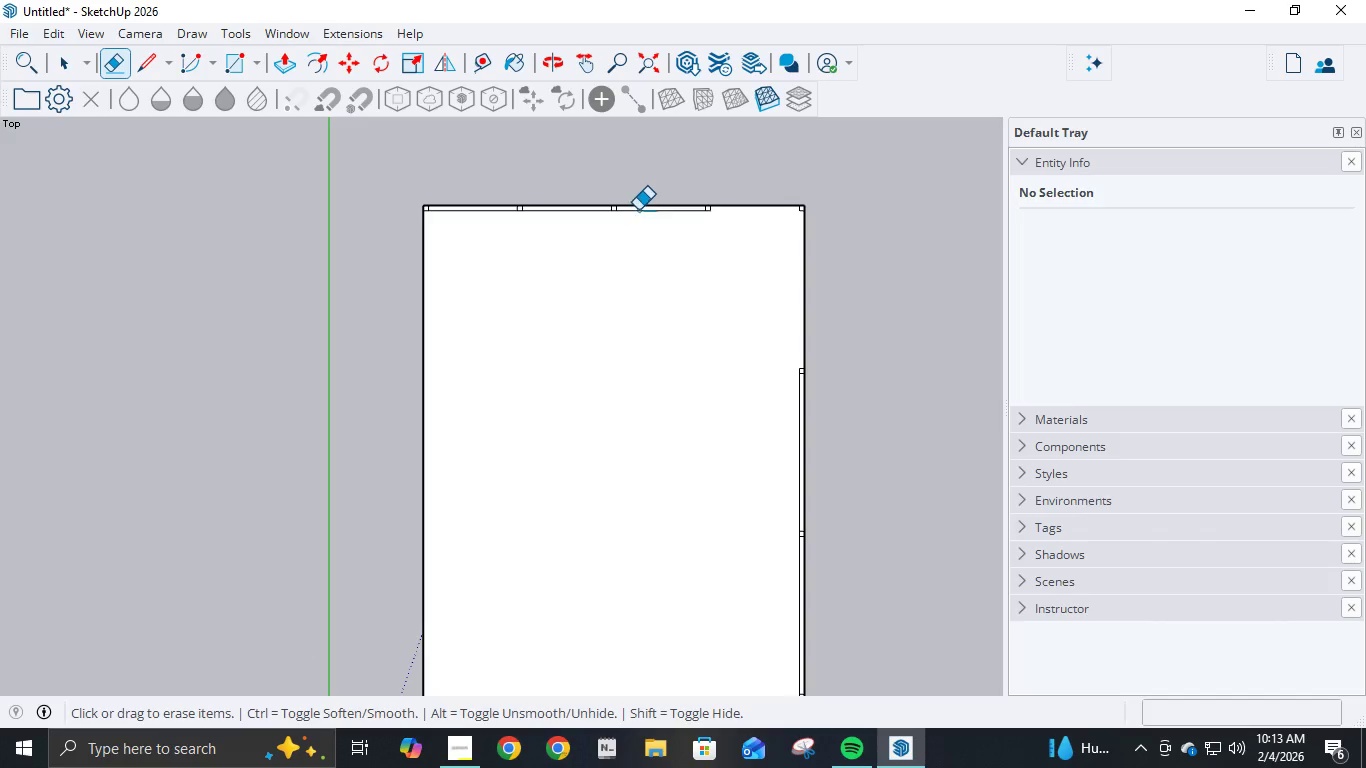 
left_click([638, 210])
 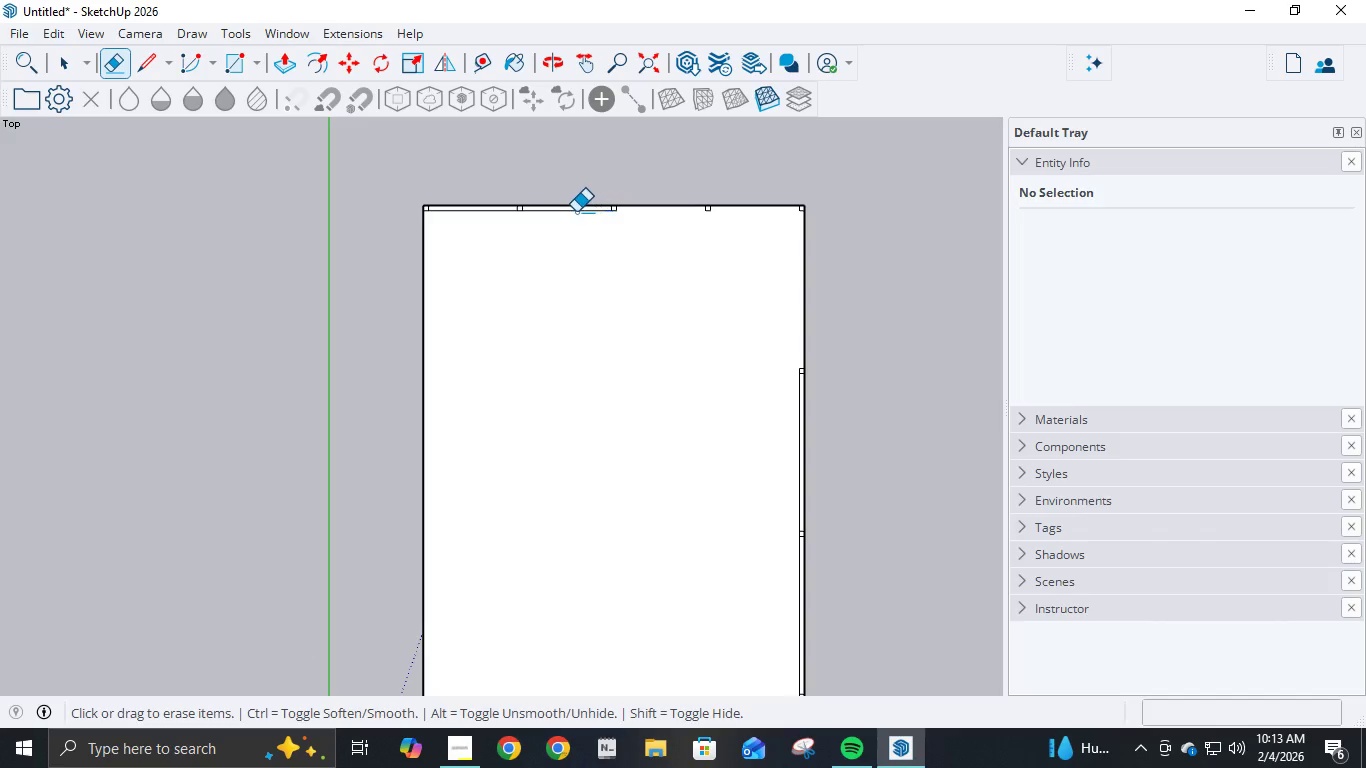 
left_click([576, 212])
 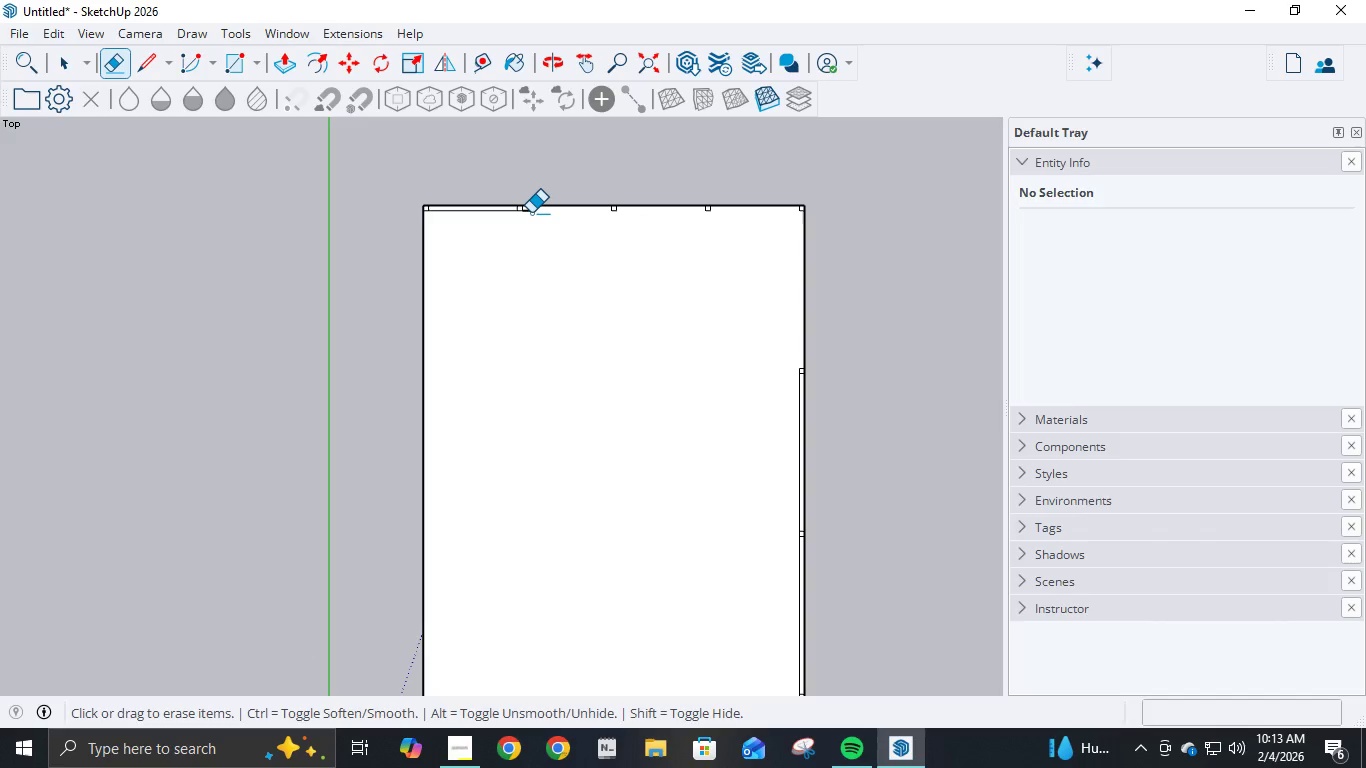 
left_click([531, 214])
 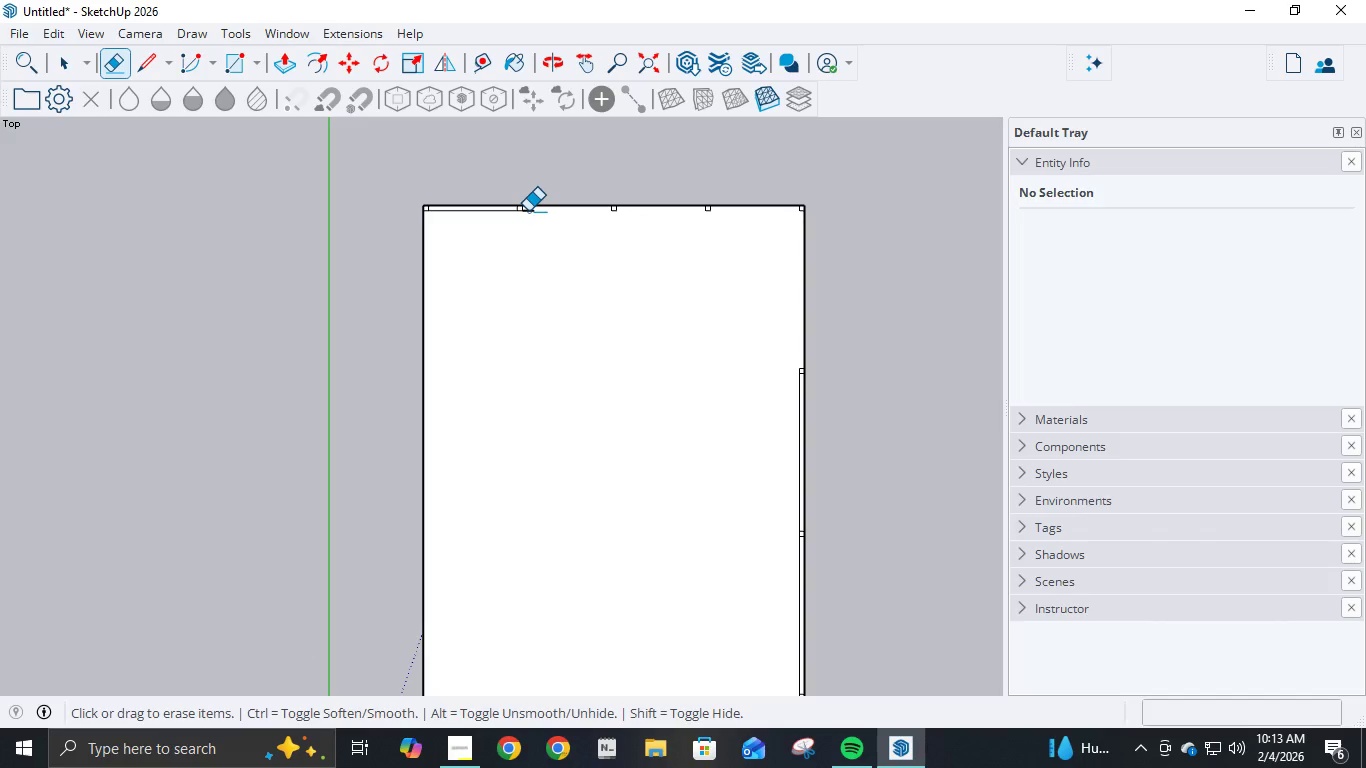 
left_click([529, 211])
 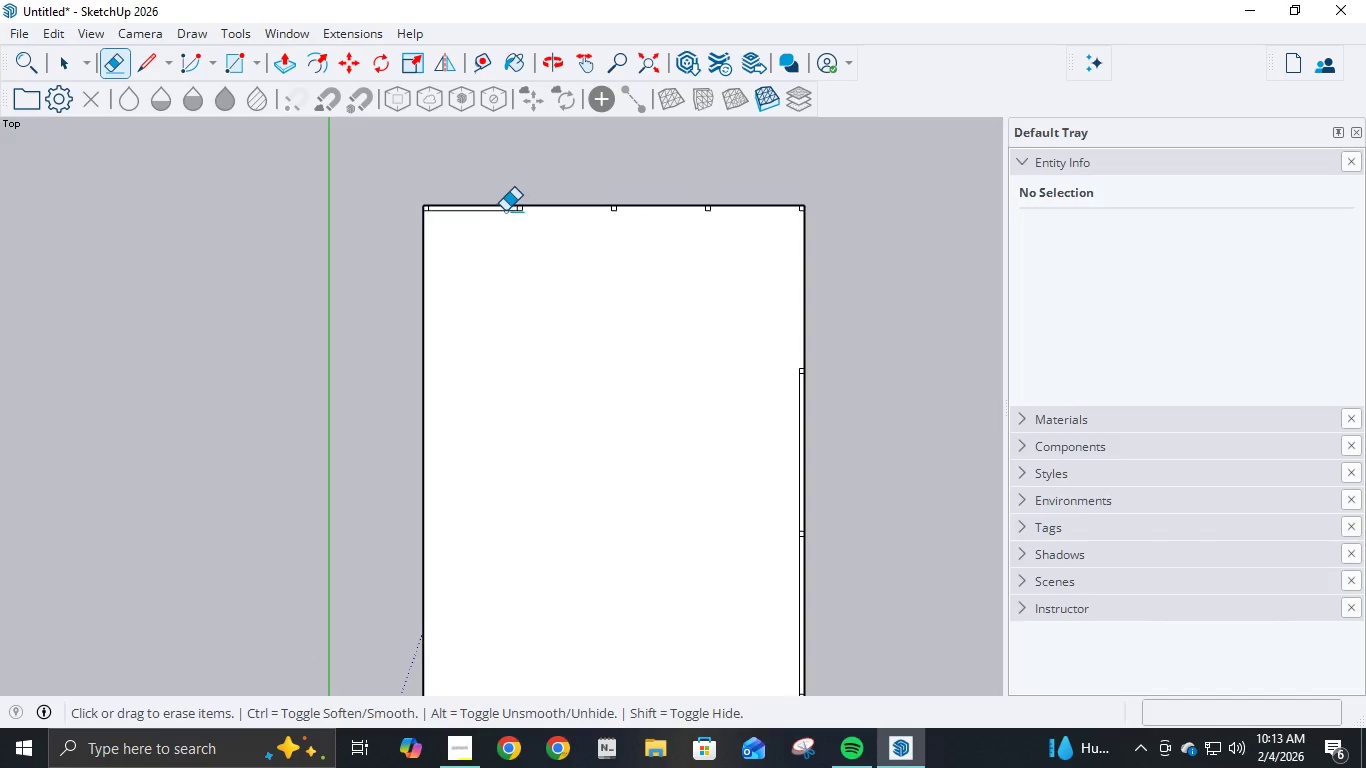 
left_click([505, 211])
 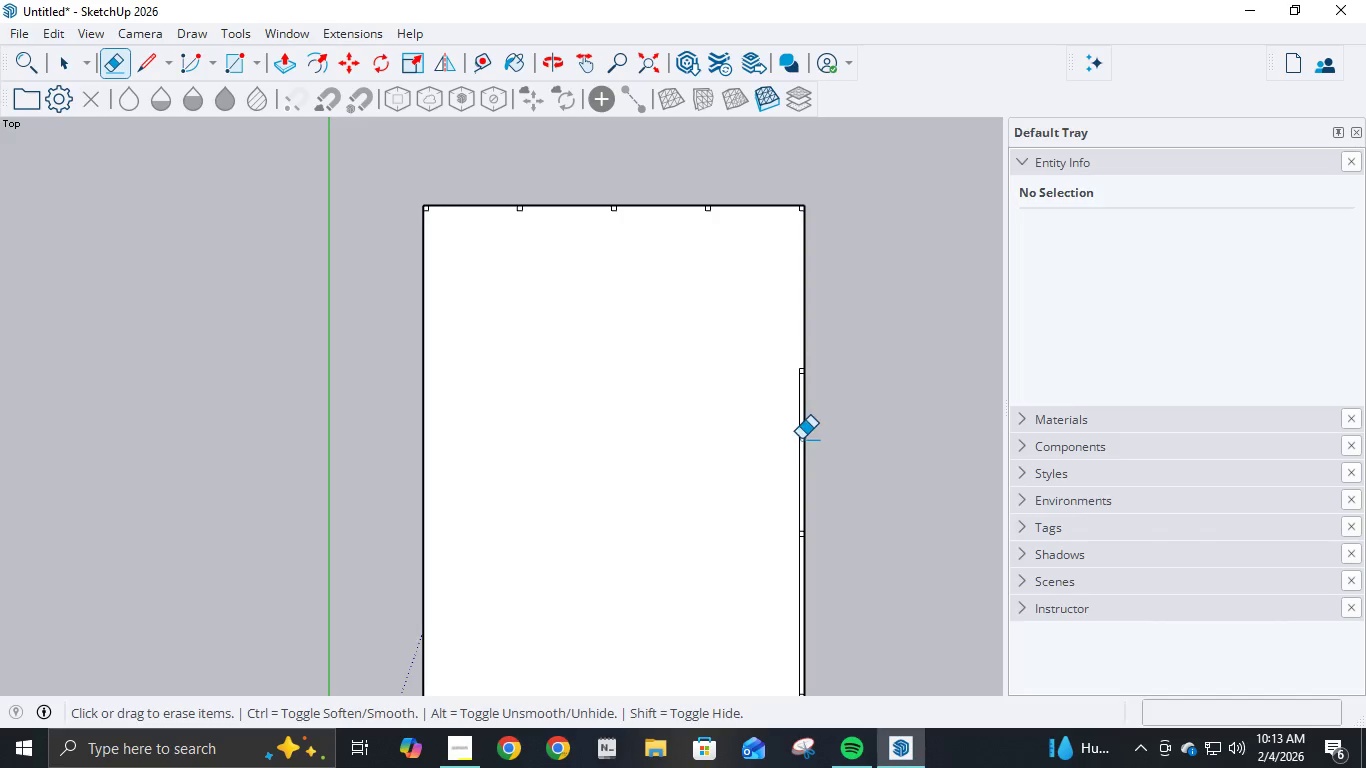 
left_click([797, 439])
 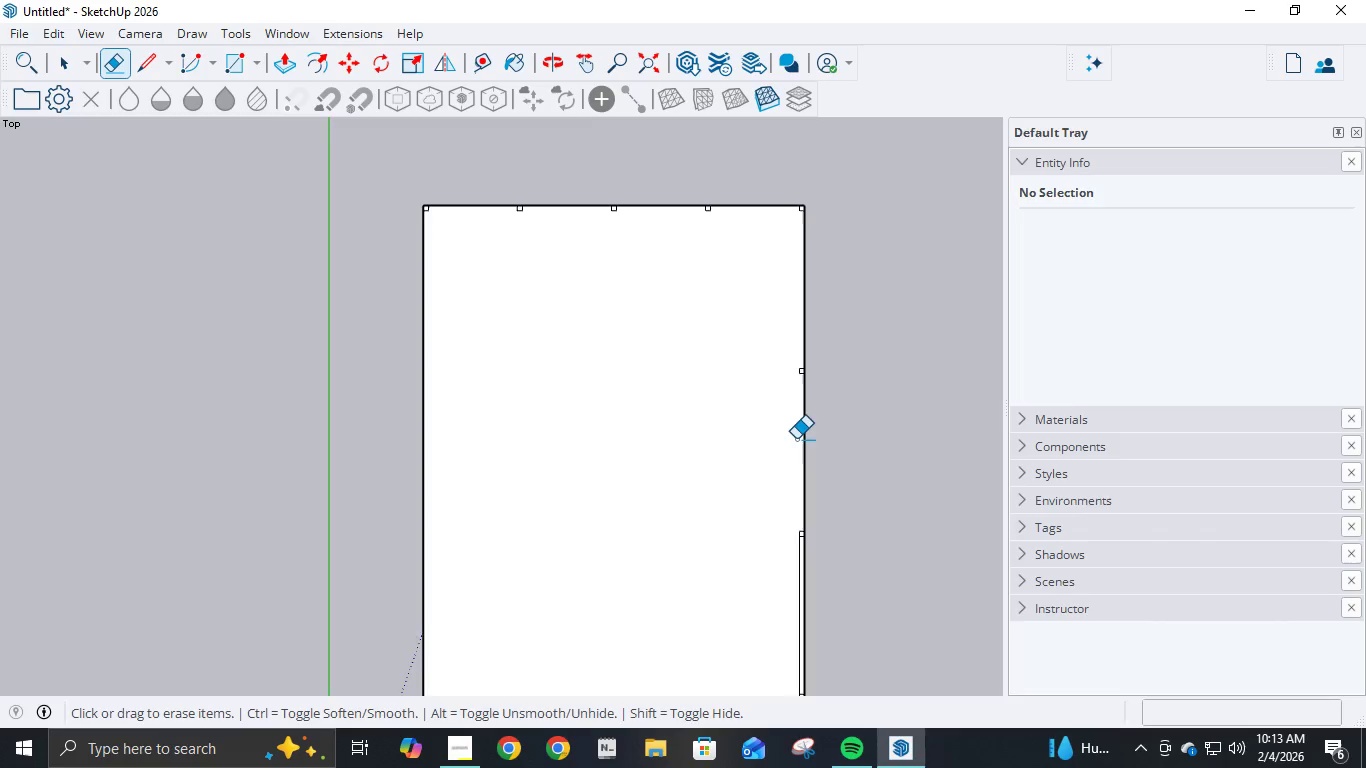 
scroll: coordinate [796, 439], scroll_direction: down, amount: 6.0
 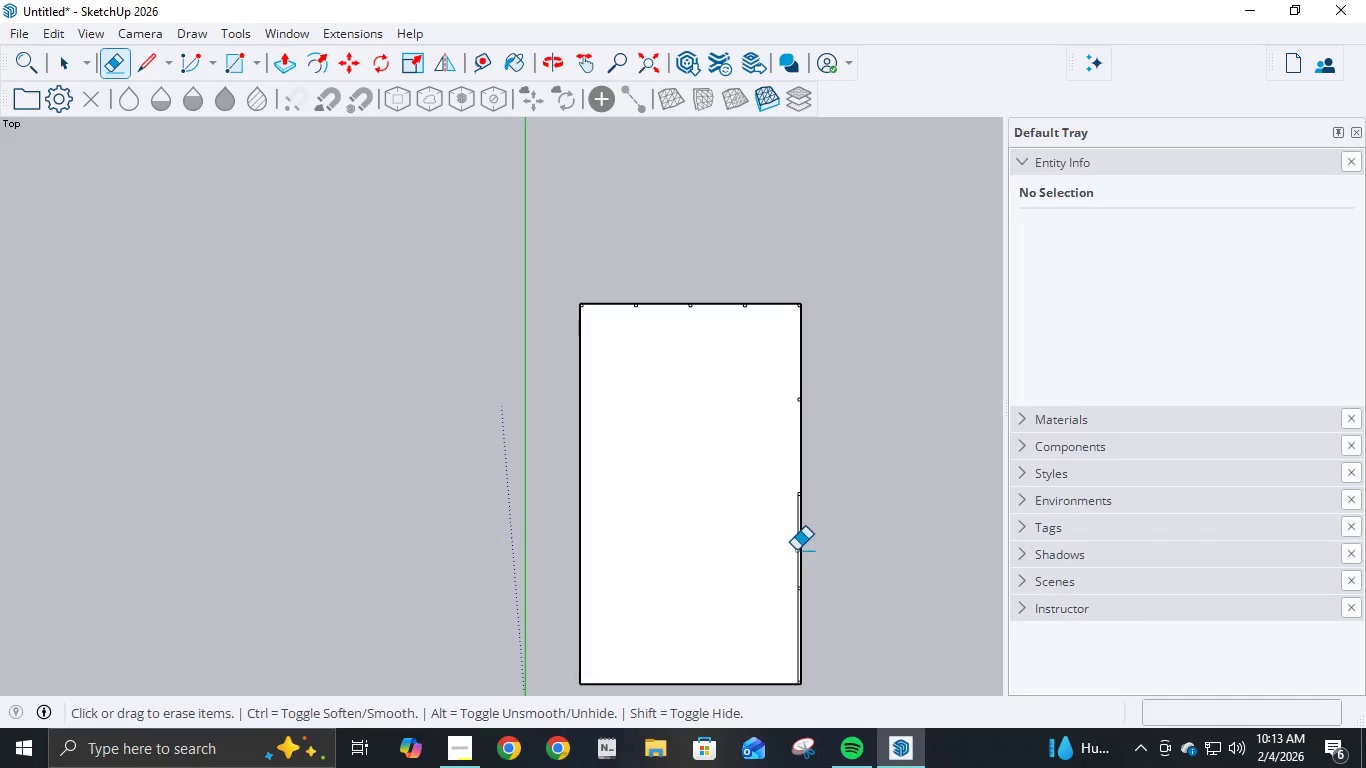 
left_click([796, 550])
 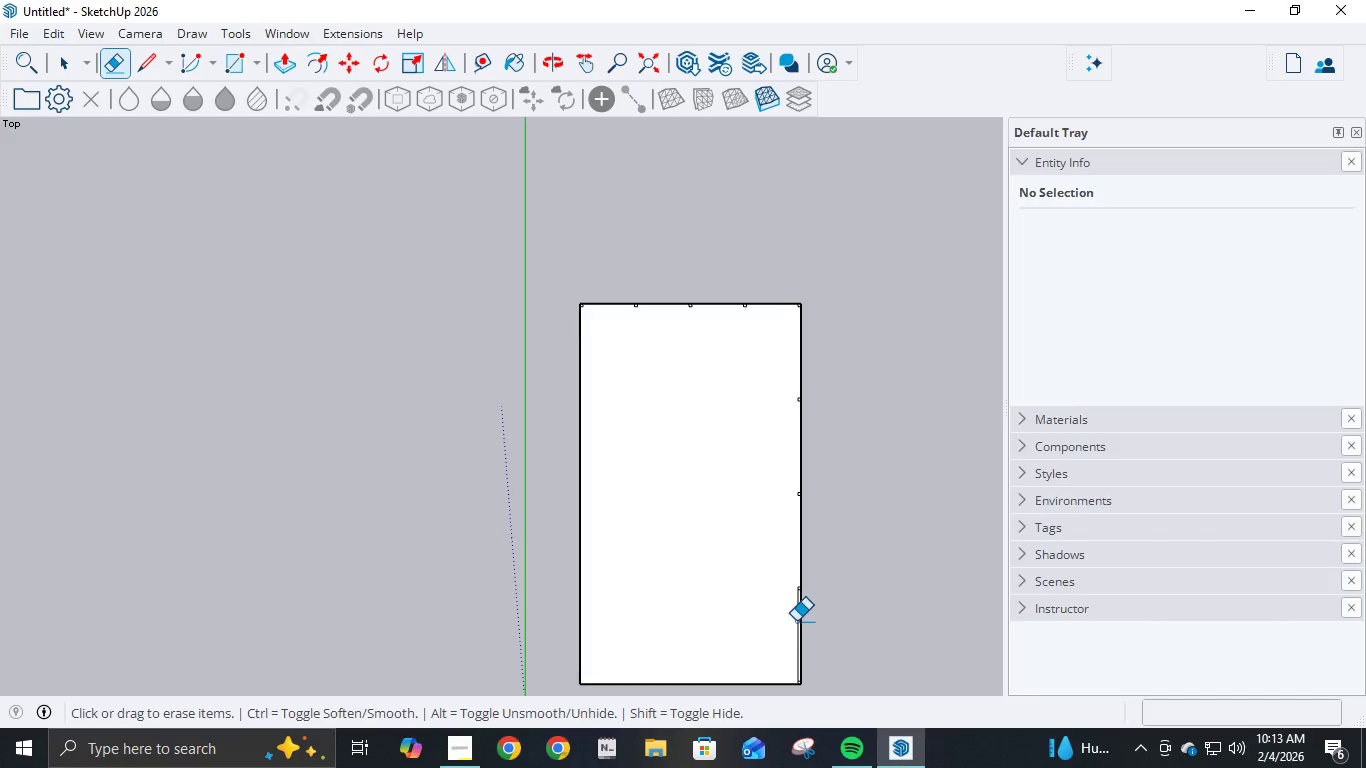 
left_click([796, 622])
 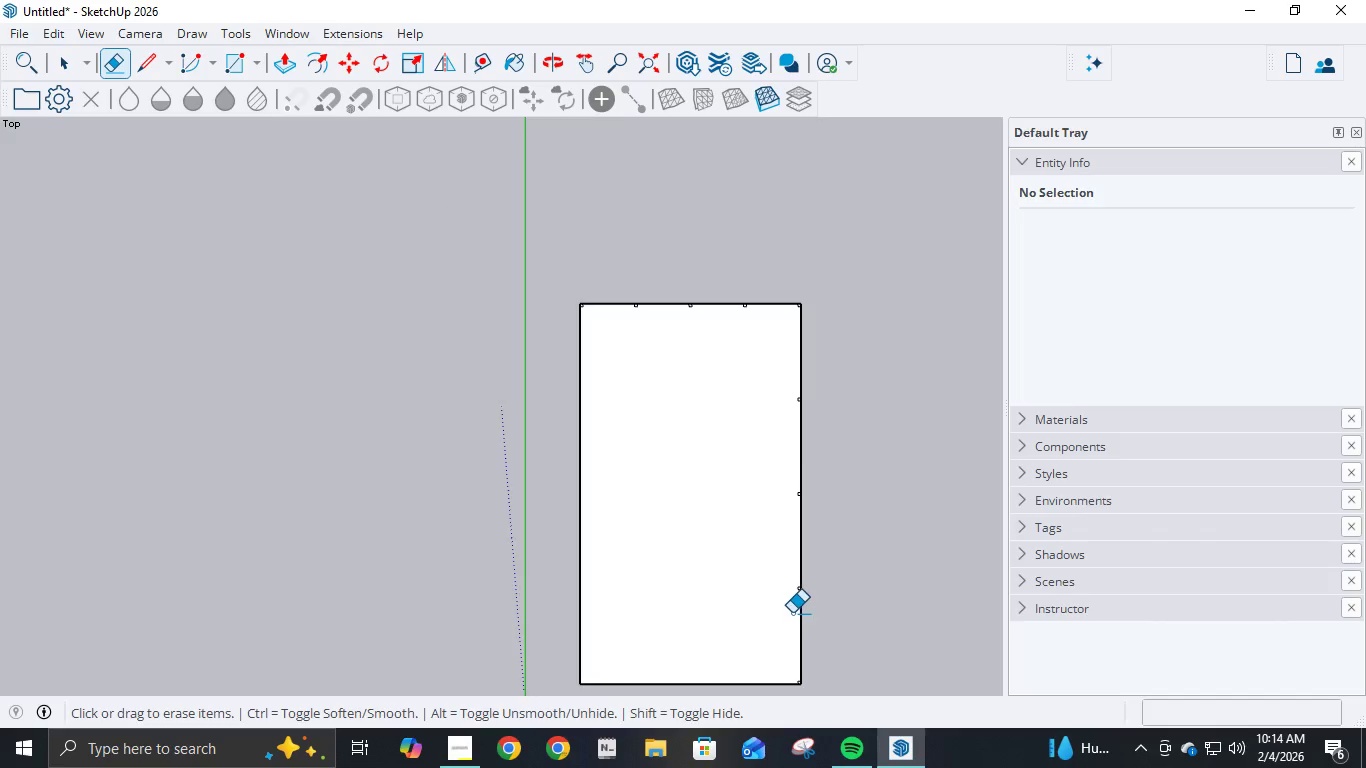 
scroll: coordinate [786, 557], scroll_direction: up, amount: 4.0
 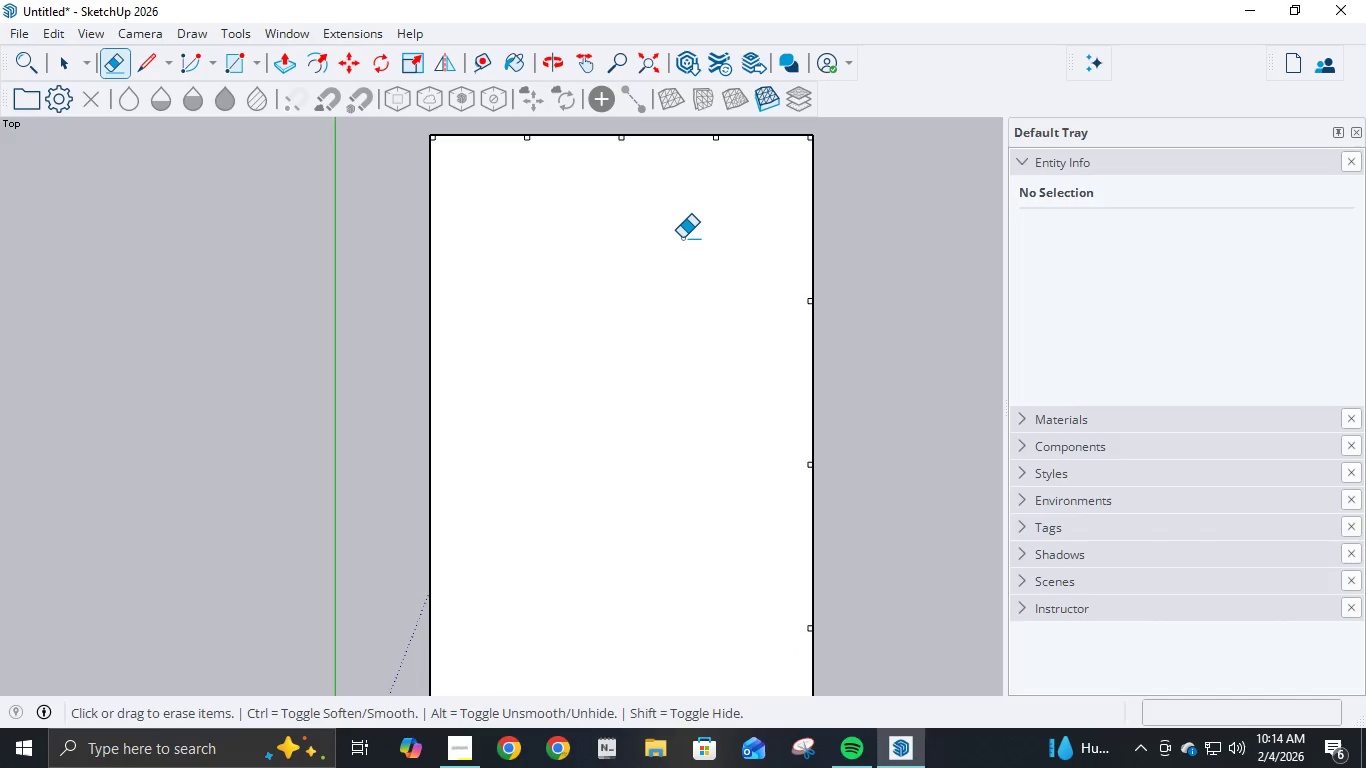 
key(P)
 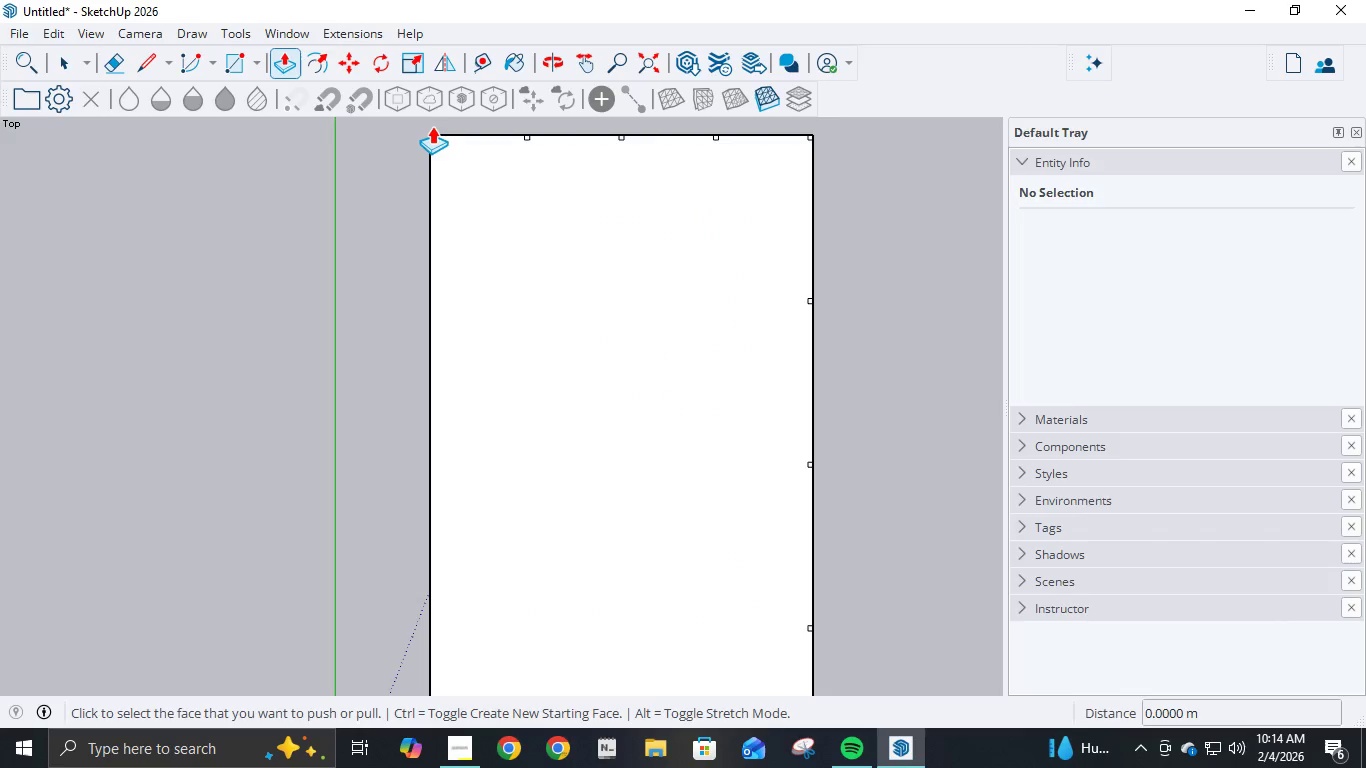 
scroll: coordinate [426, 130], scroll_direction: up, amount: 12.0
 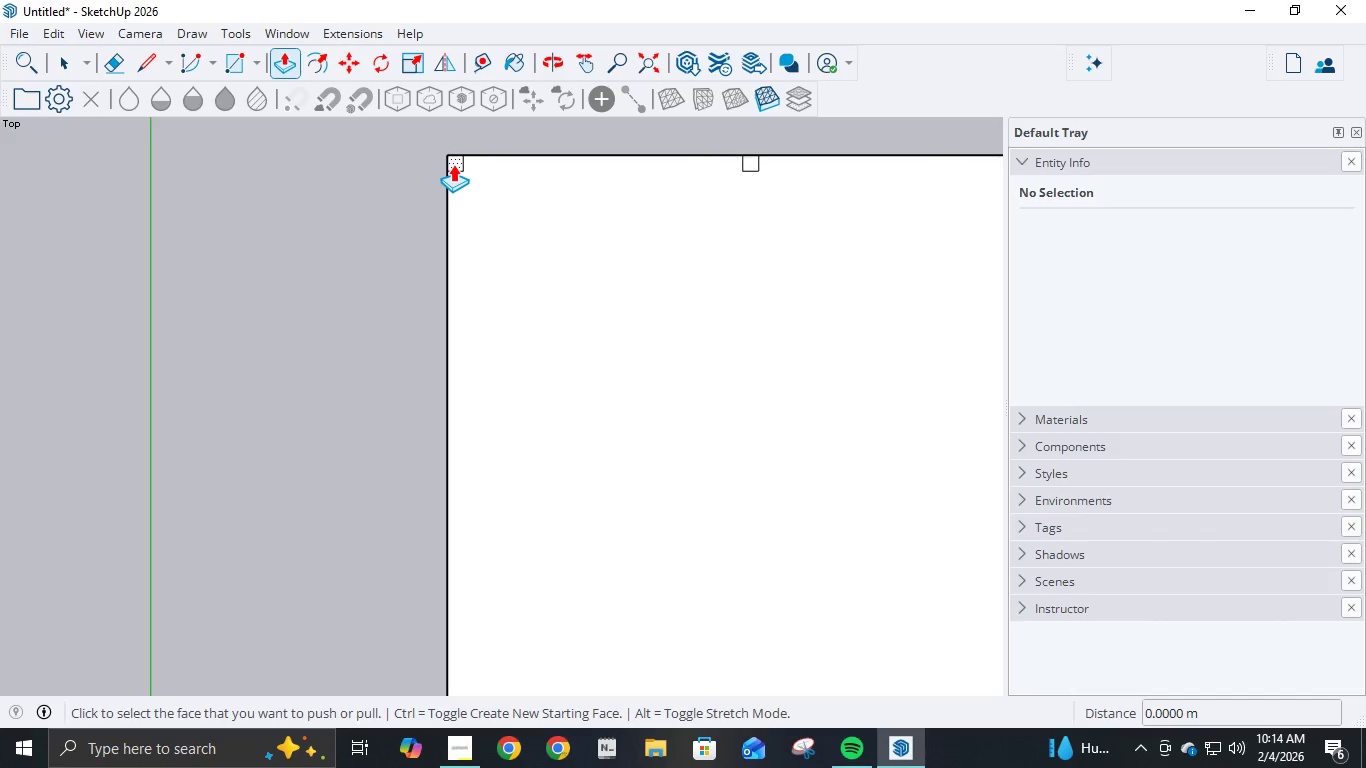 
left_click([453, 164])
 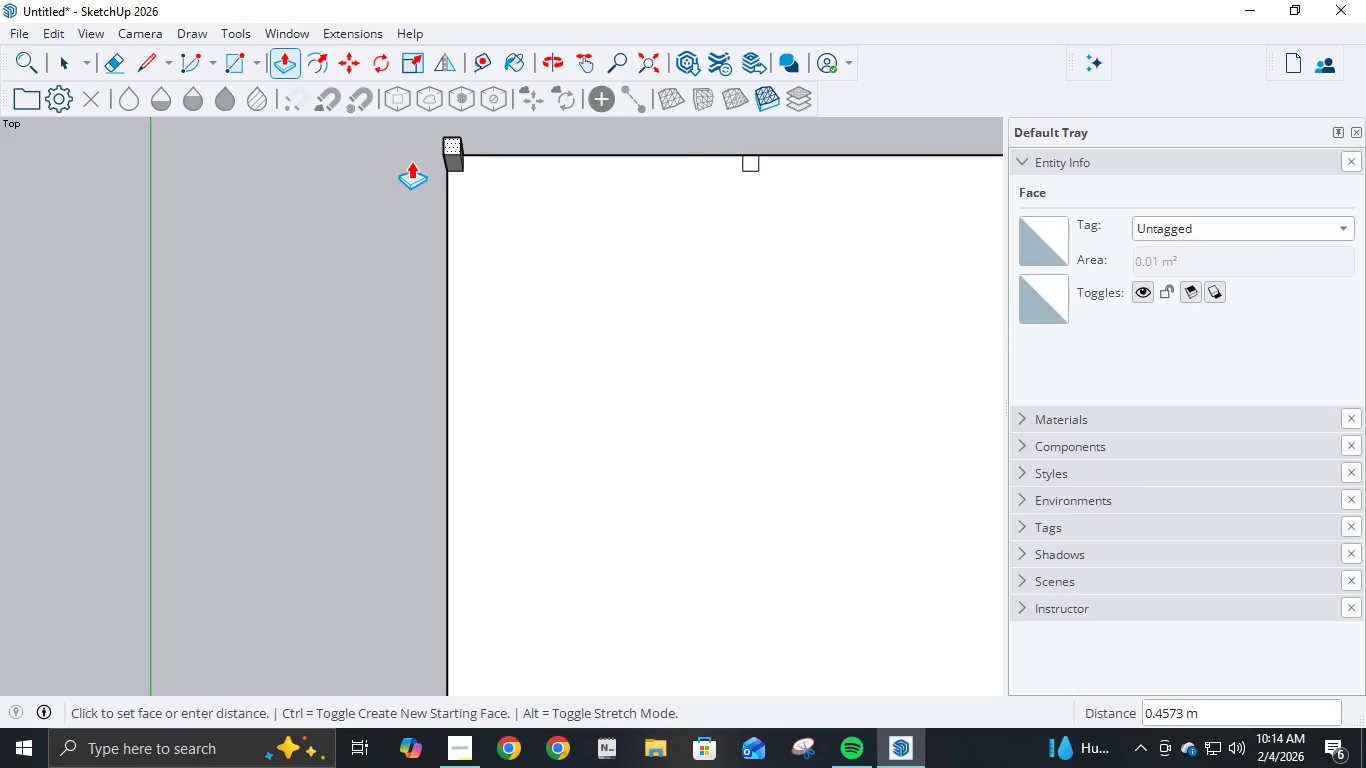 
key(Numpad4)
 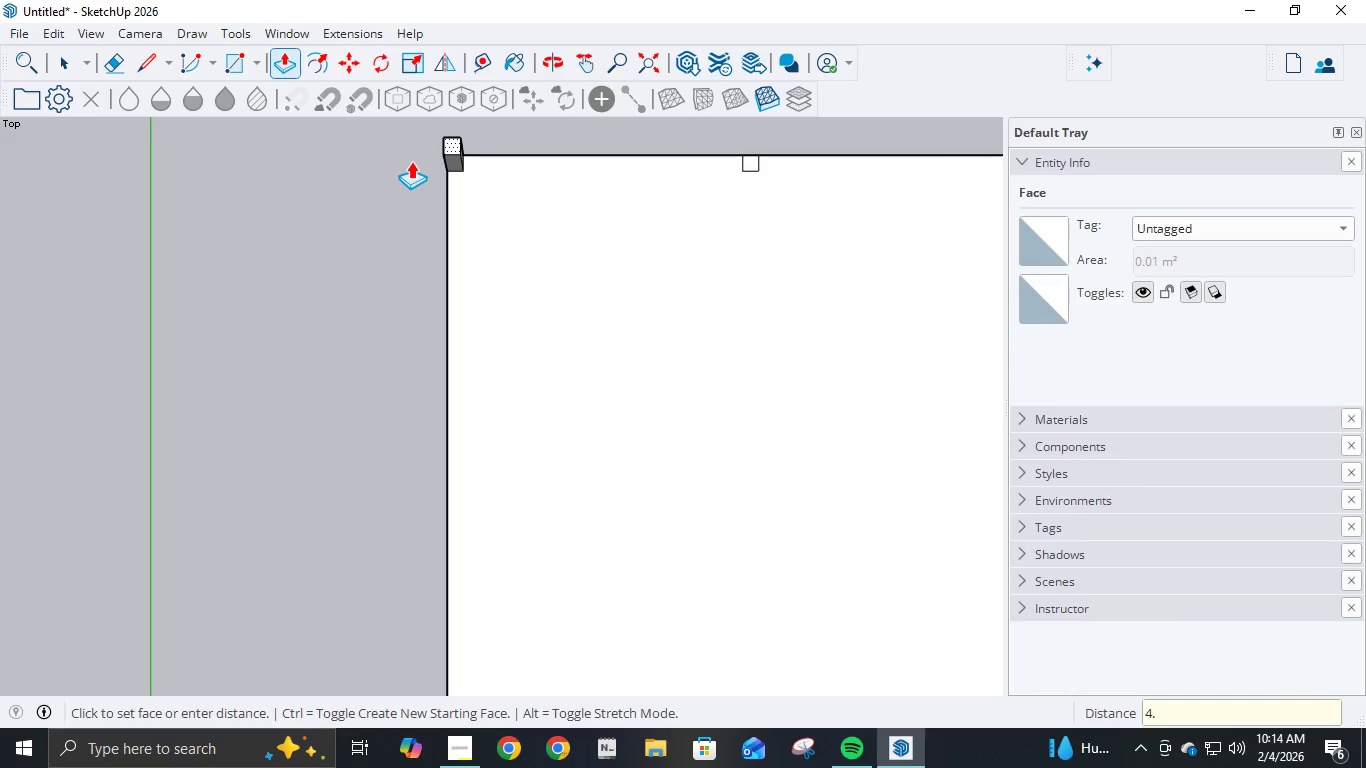 
key(NumpadDecimal)
 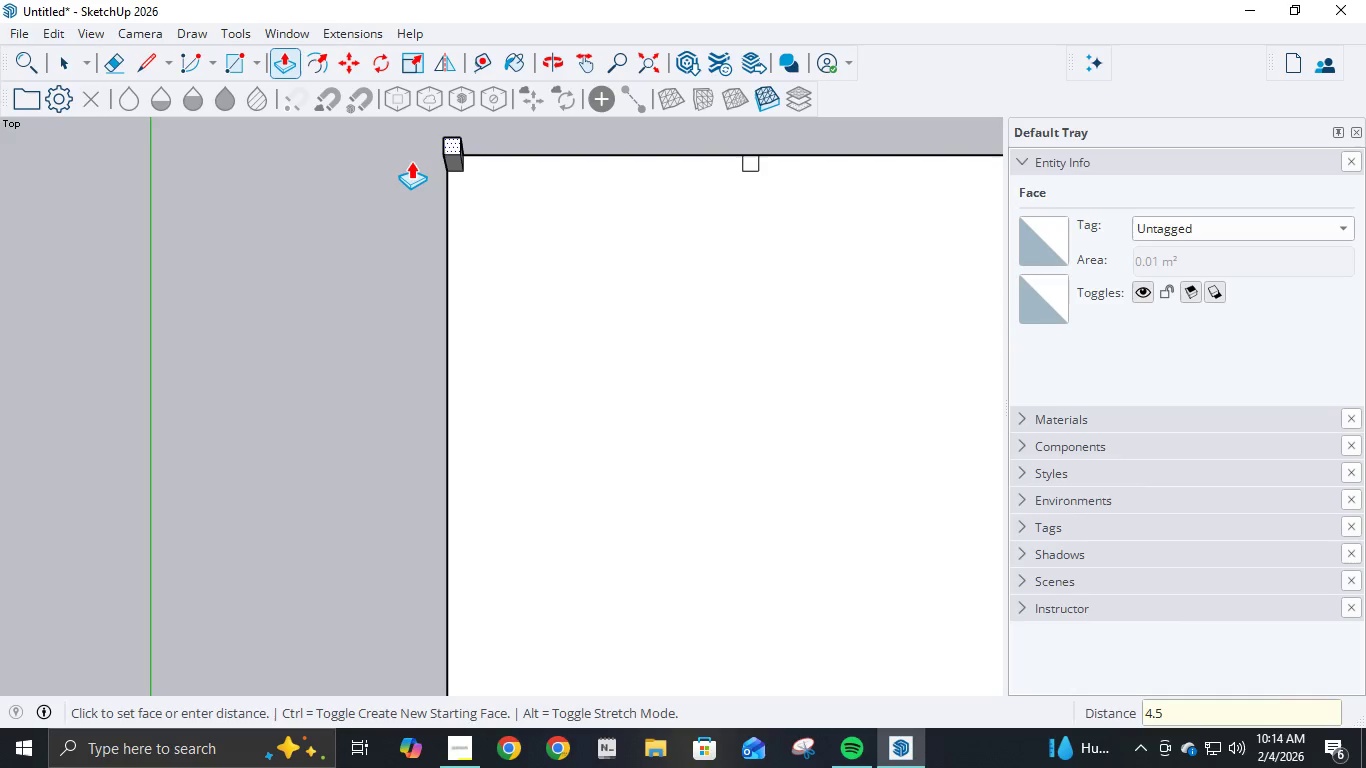 
key(Numpad5)
 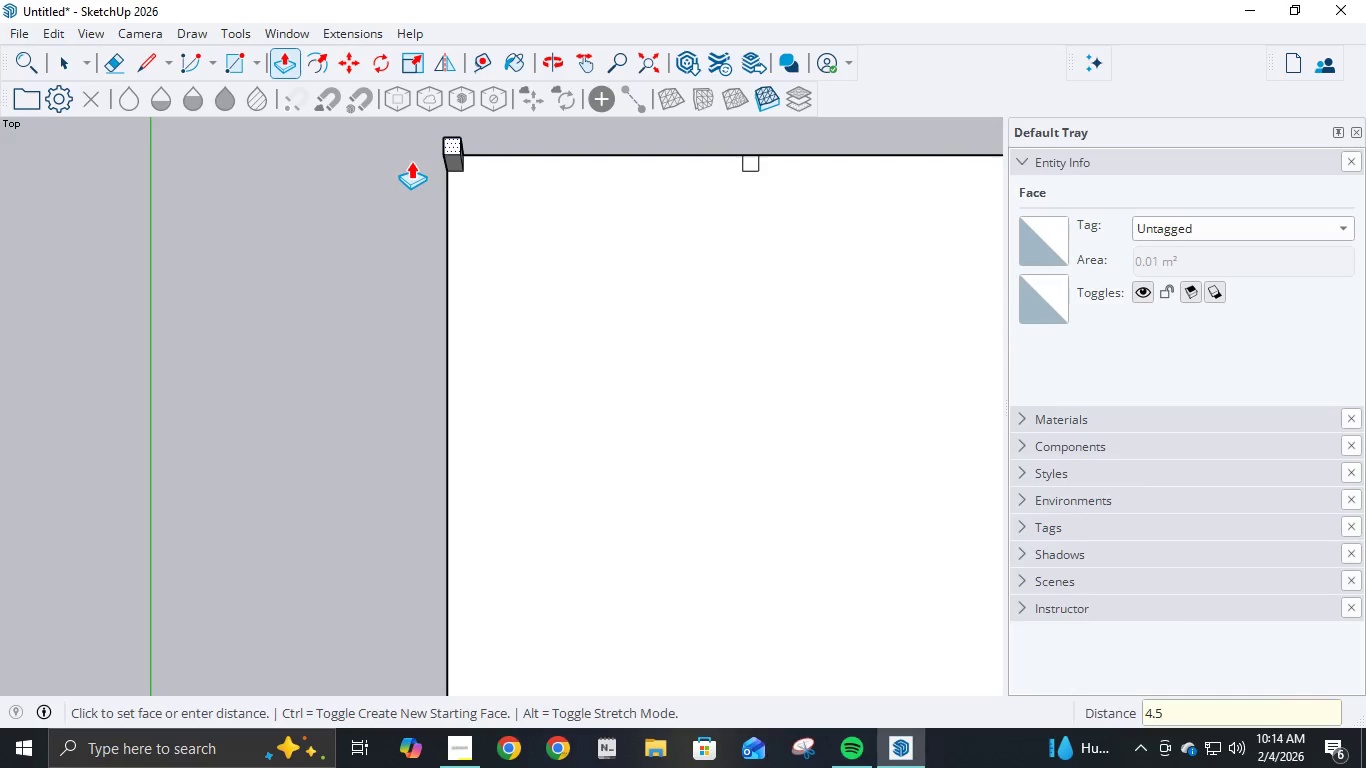 
key(NumpadEnter)
 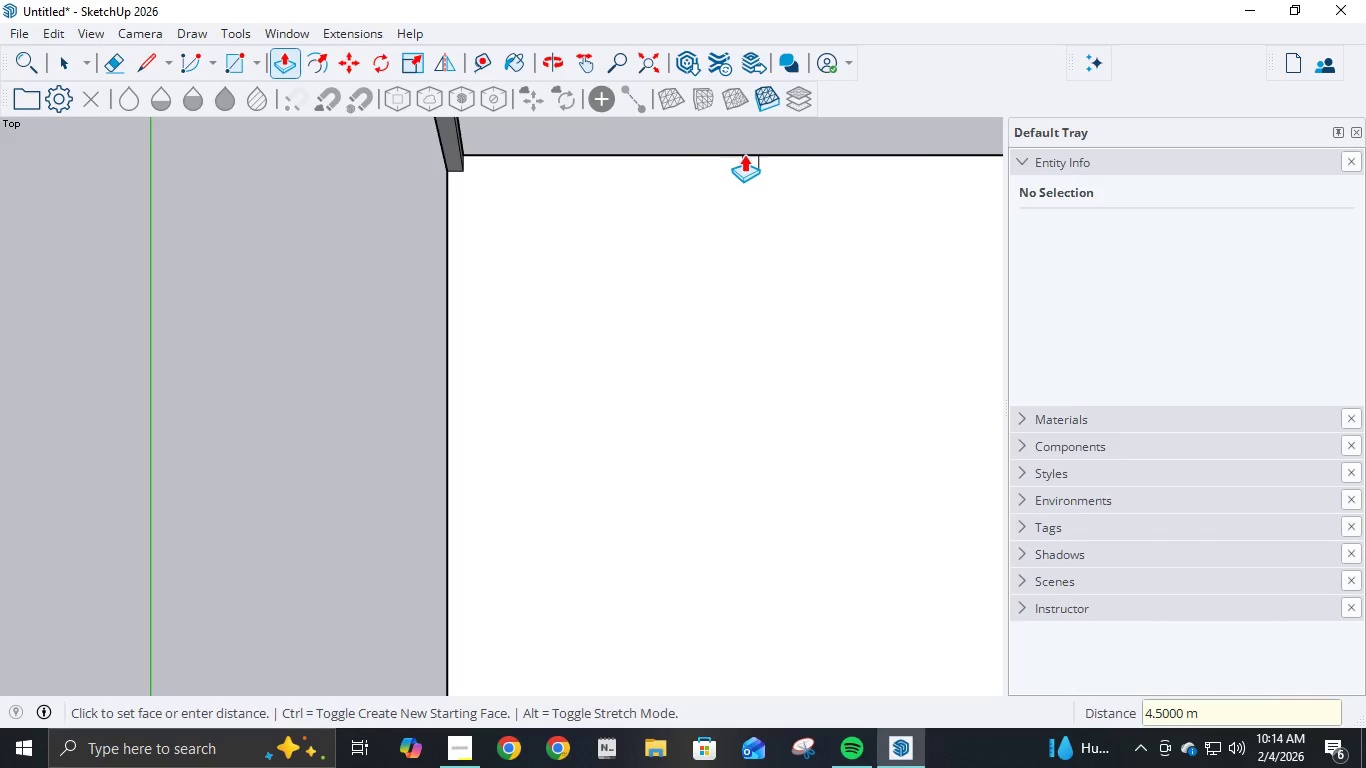 
left_click([744, 154])
 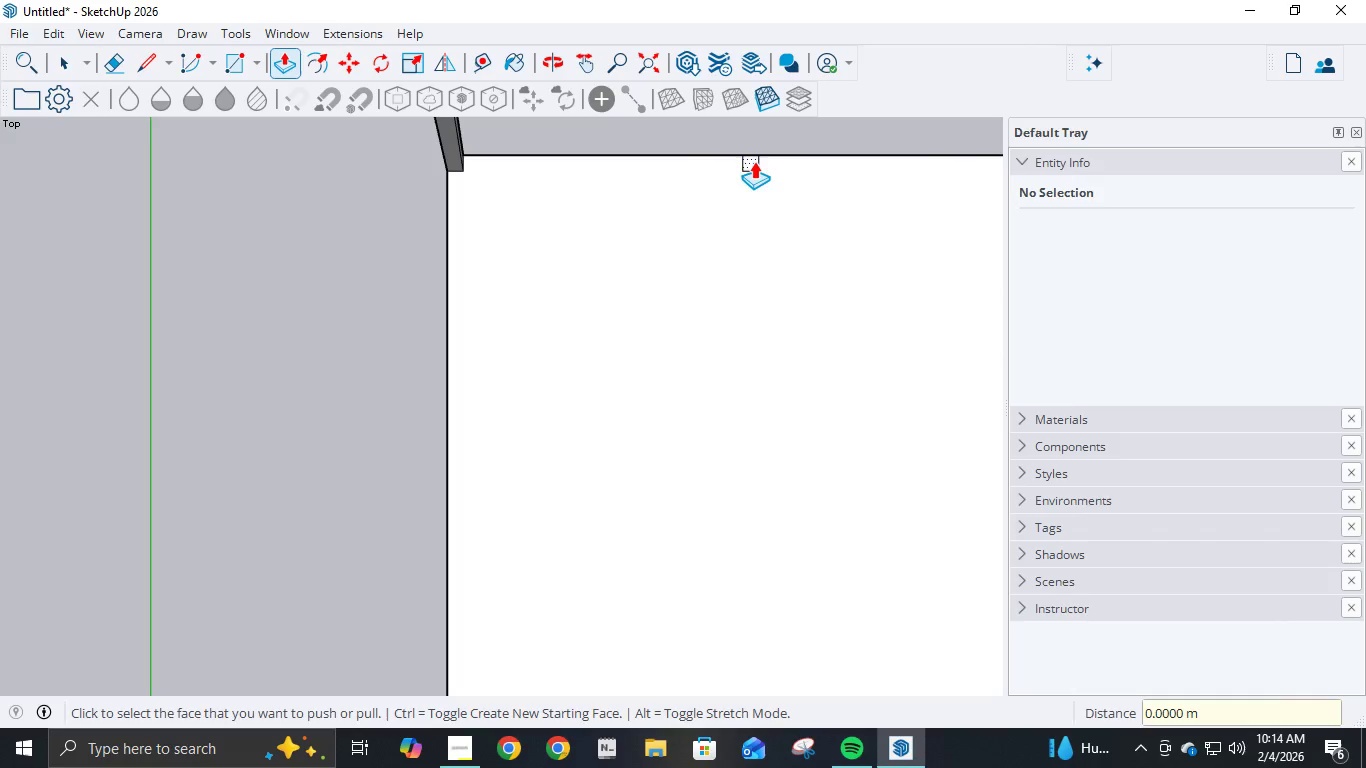 
left_click([754, 155])
 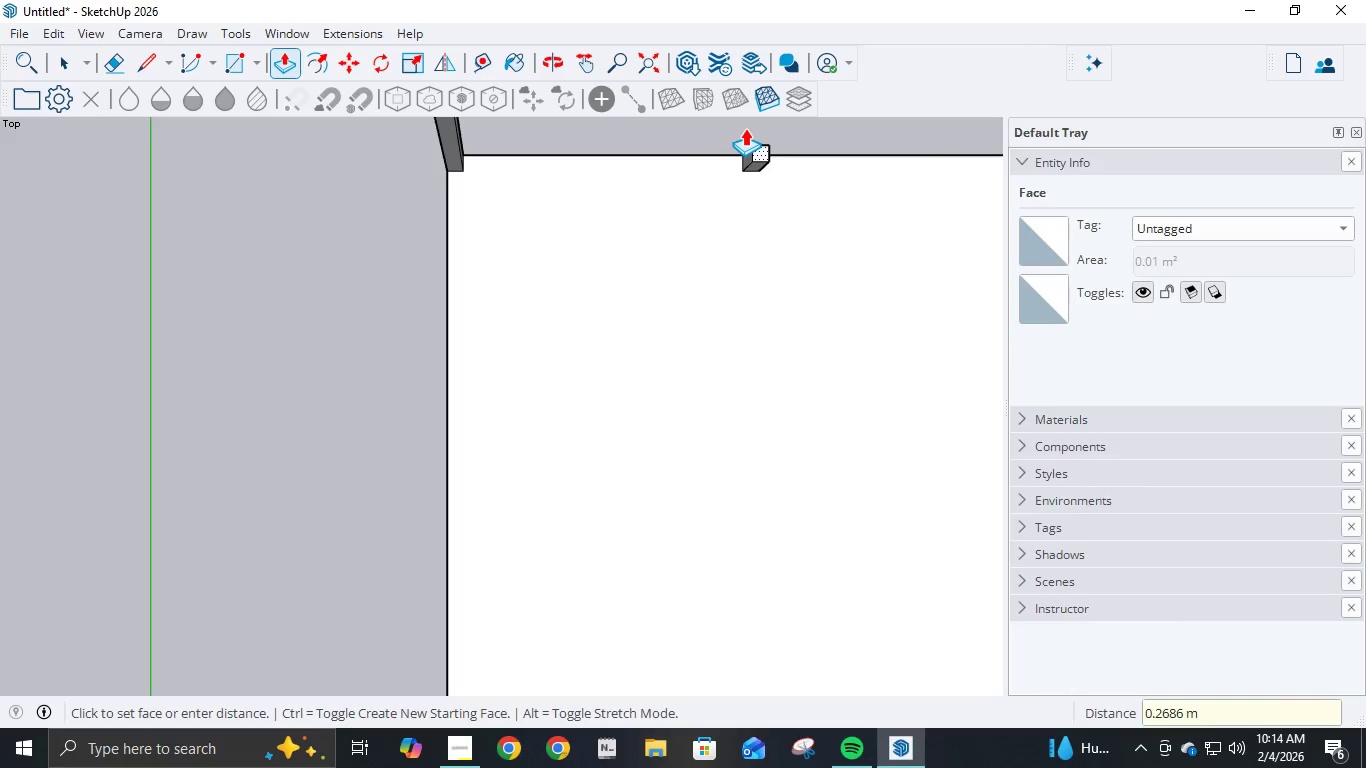 
key(Numpad4)
 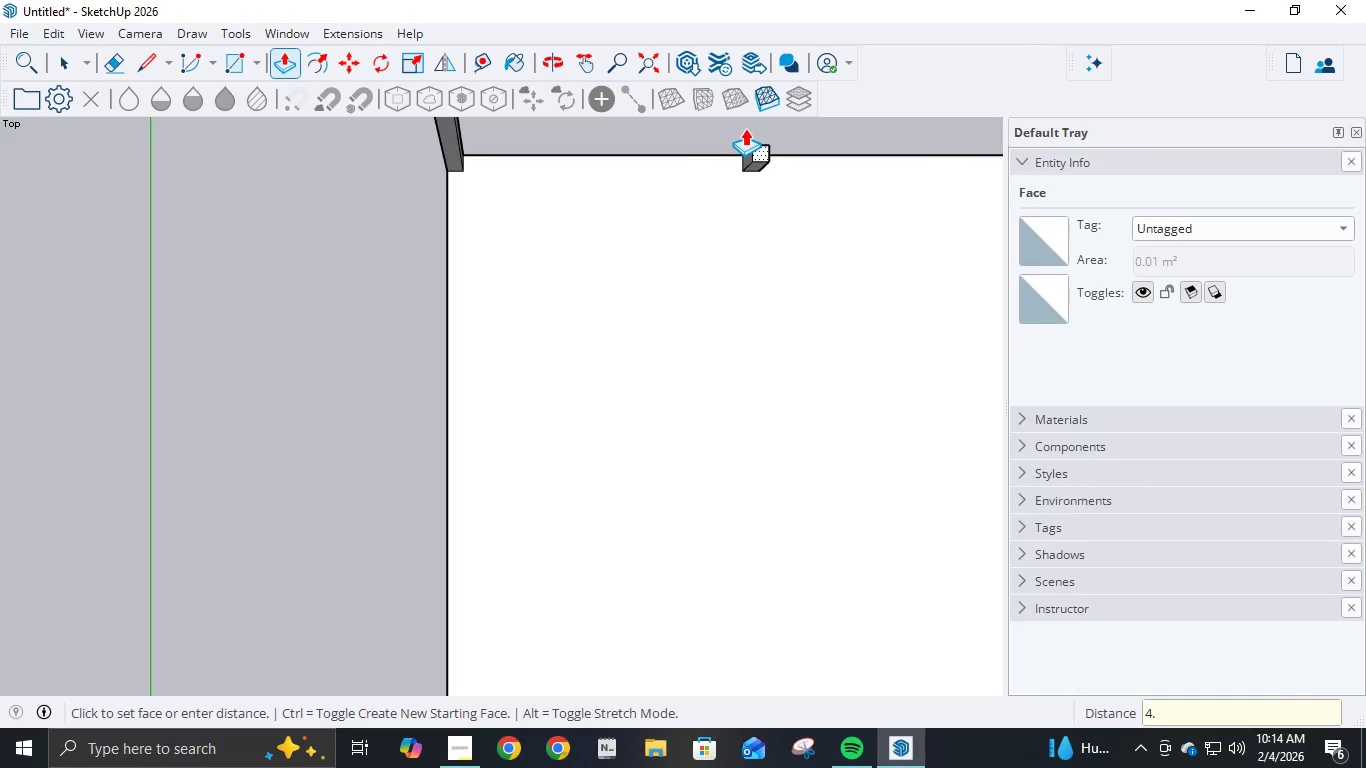 
key(NumpadDecimal)
 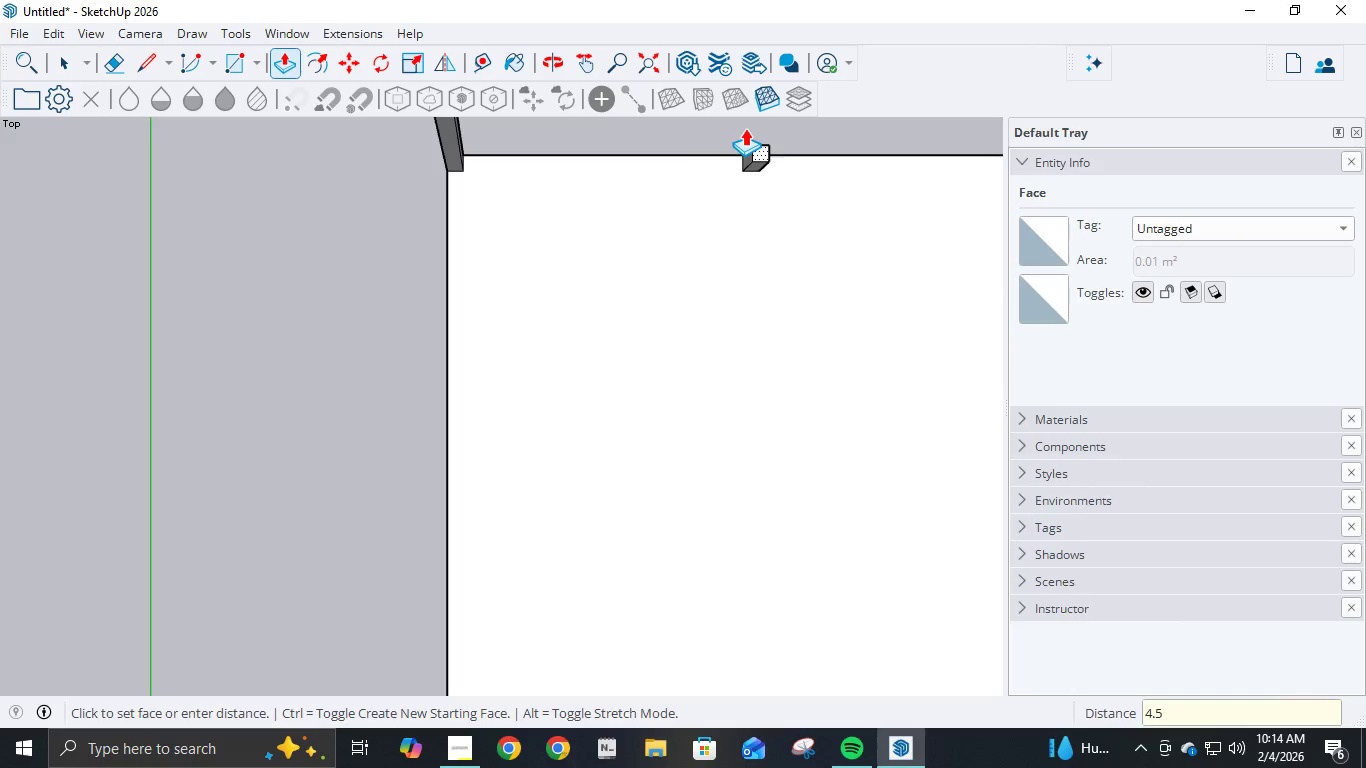 
key(Numpad5)
 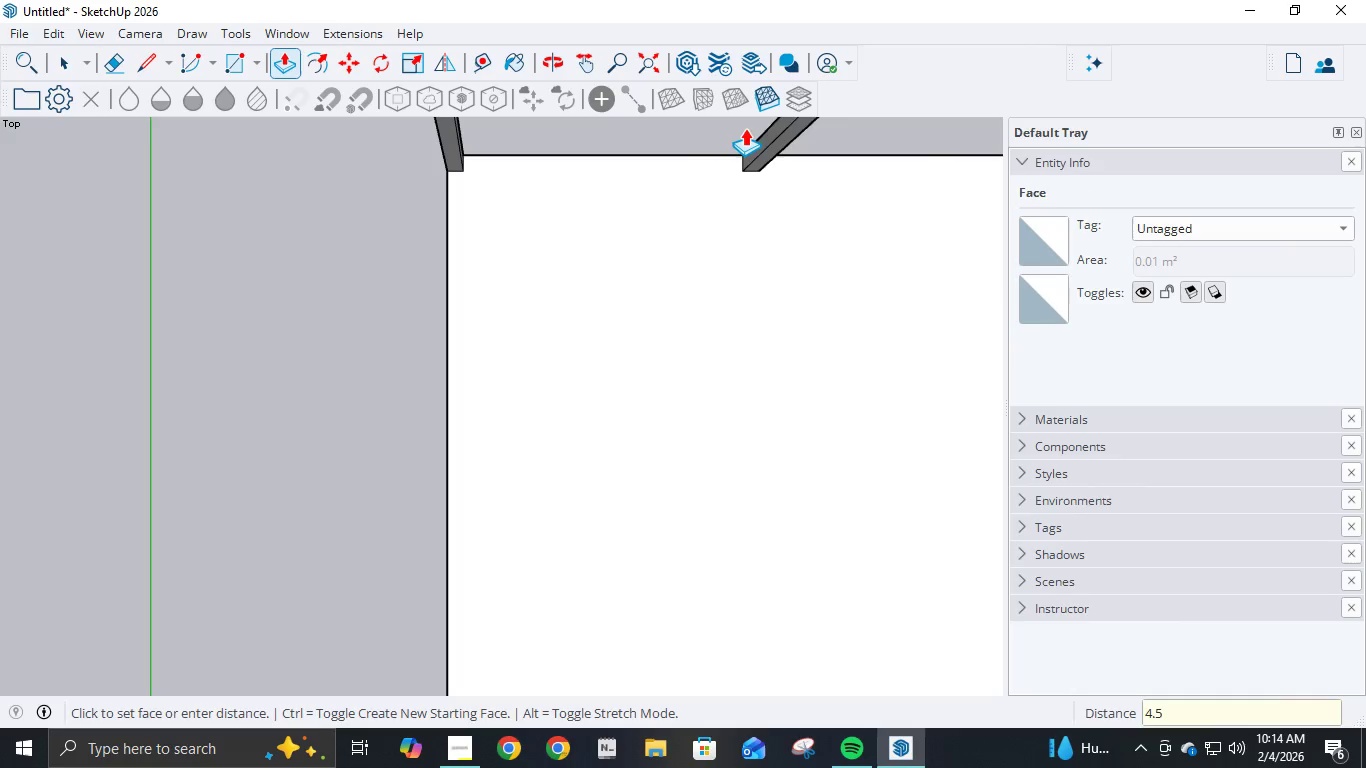 
key(NumpadEnter)
 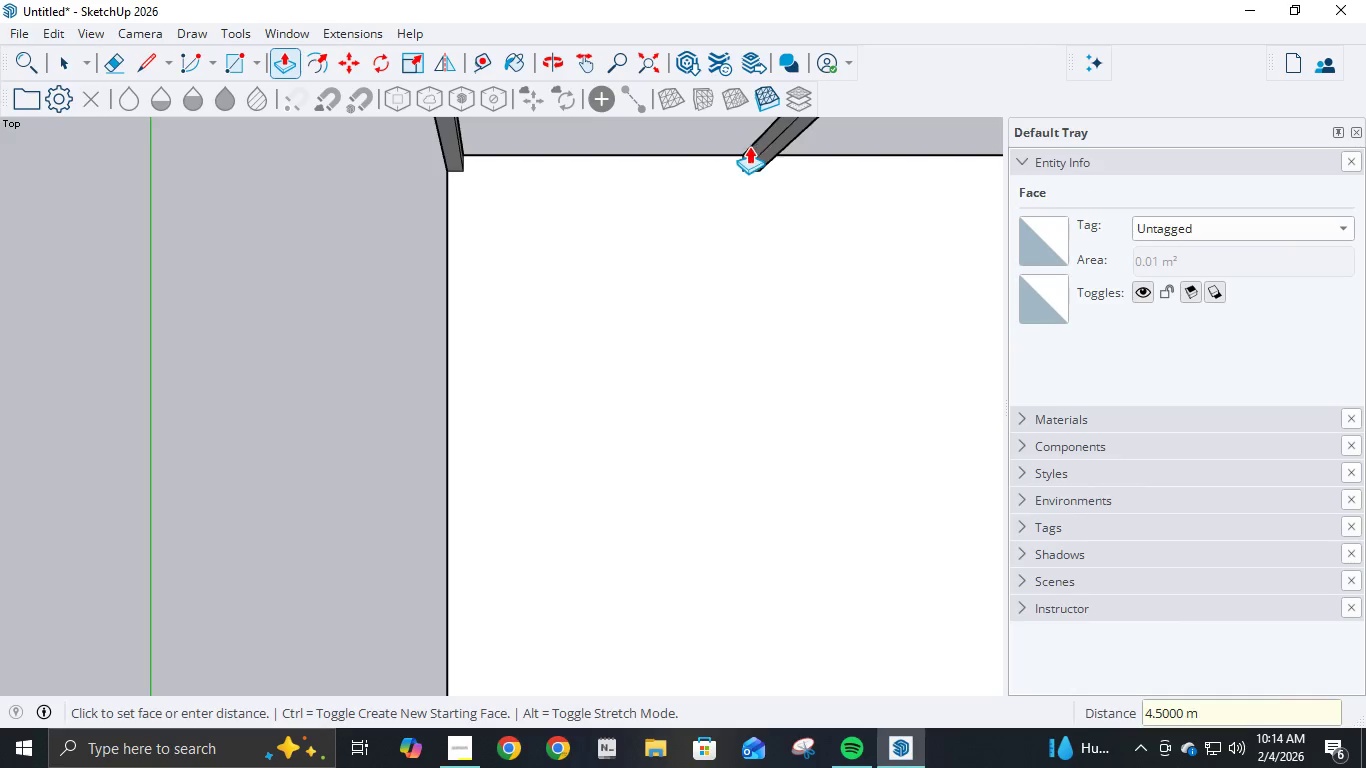 
scroll: coordinate [877, 149], scroll_direction: down, amount: 2.0
 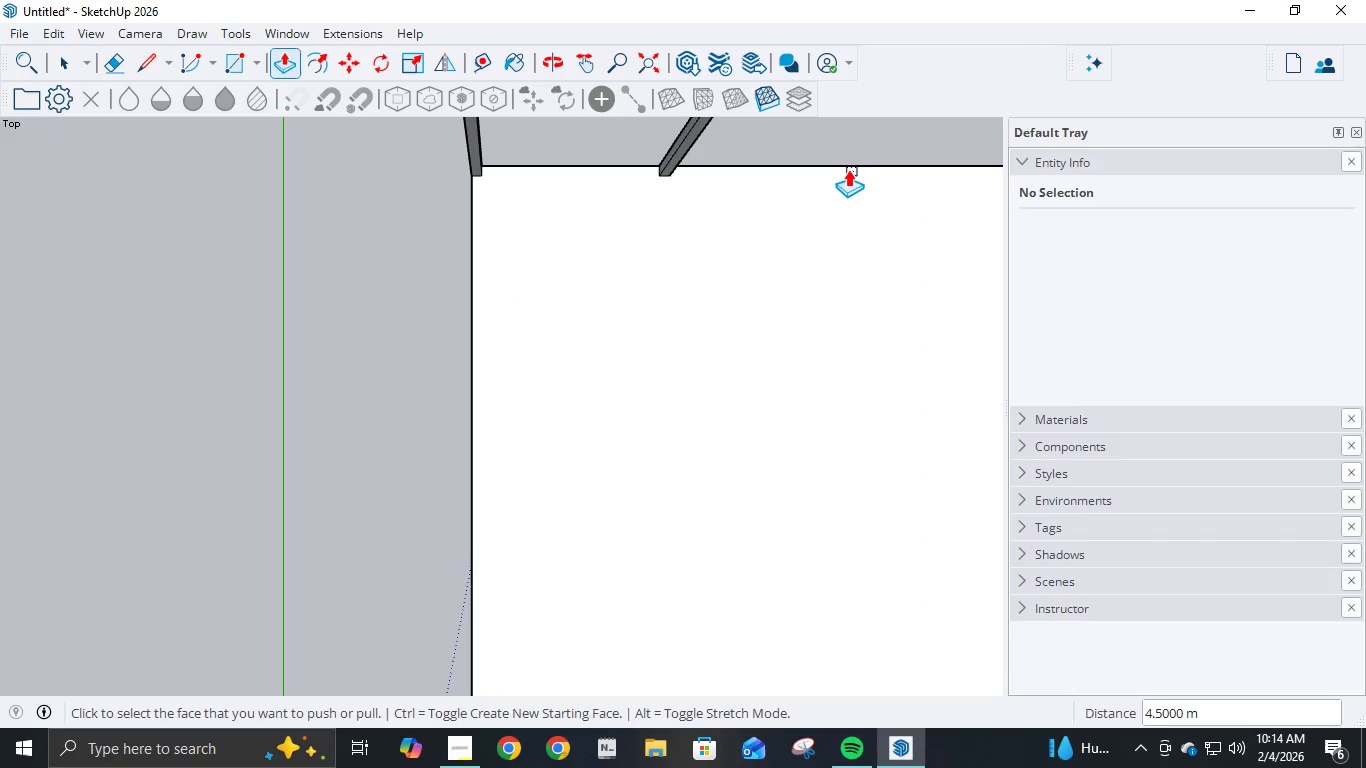 
left_click([850, 171])
 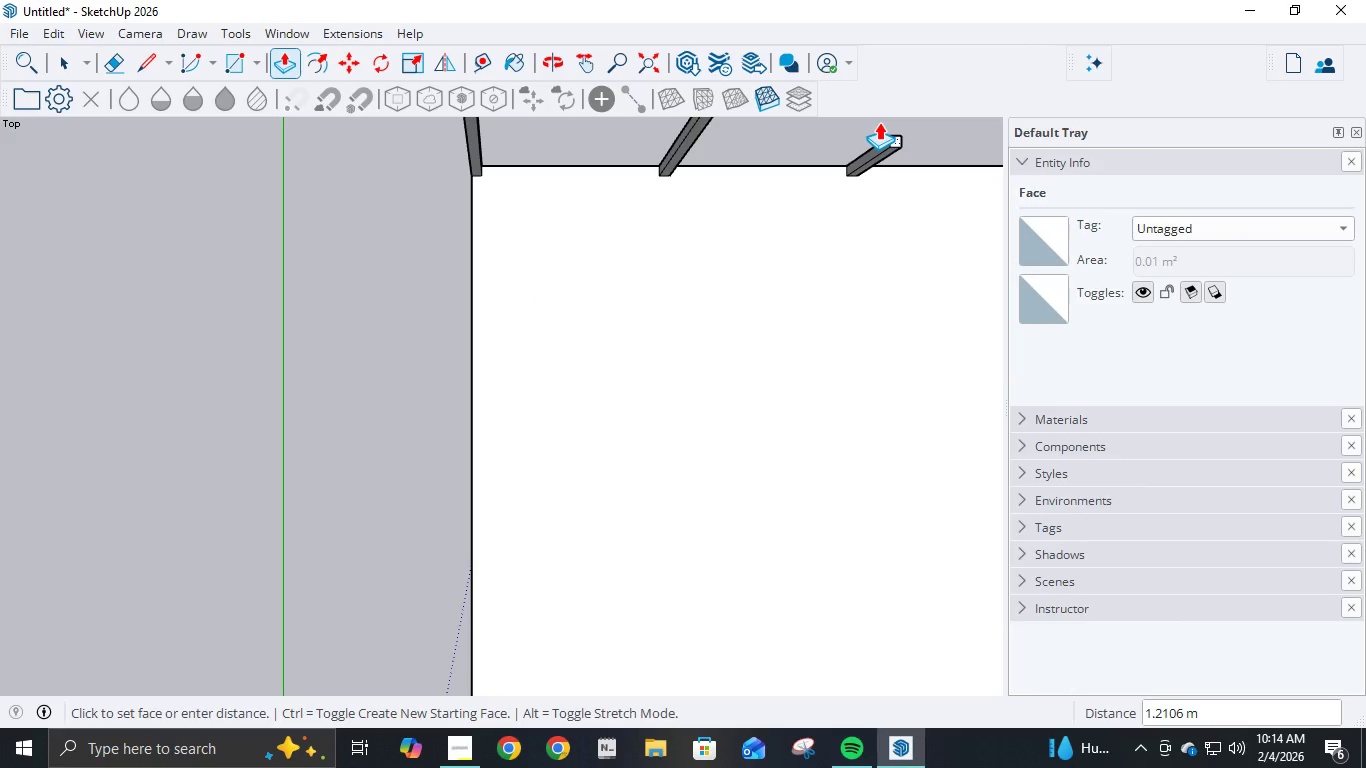 
key(Numpad4)
 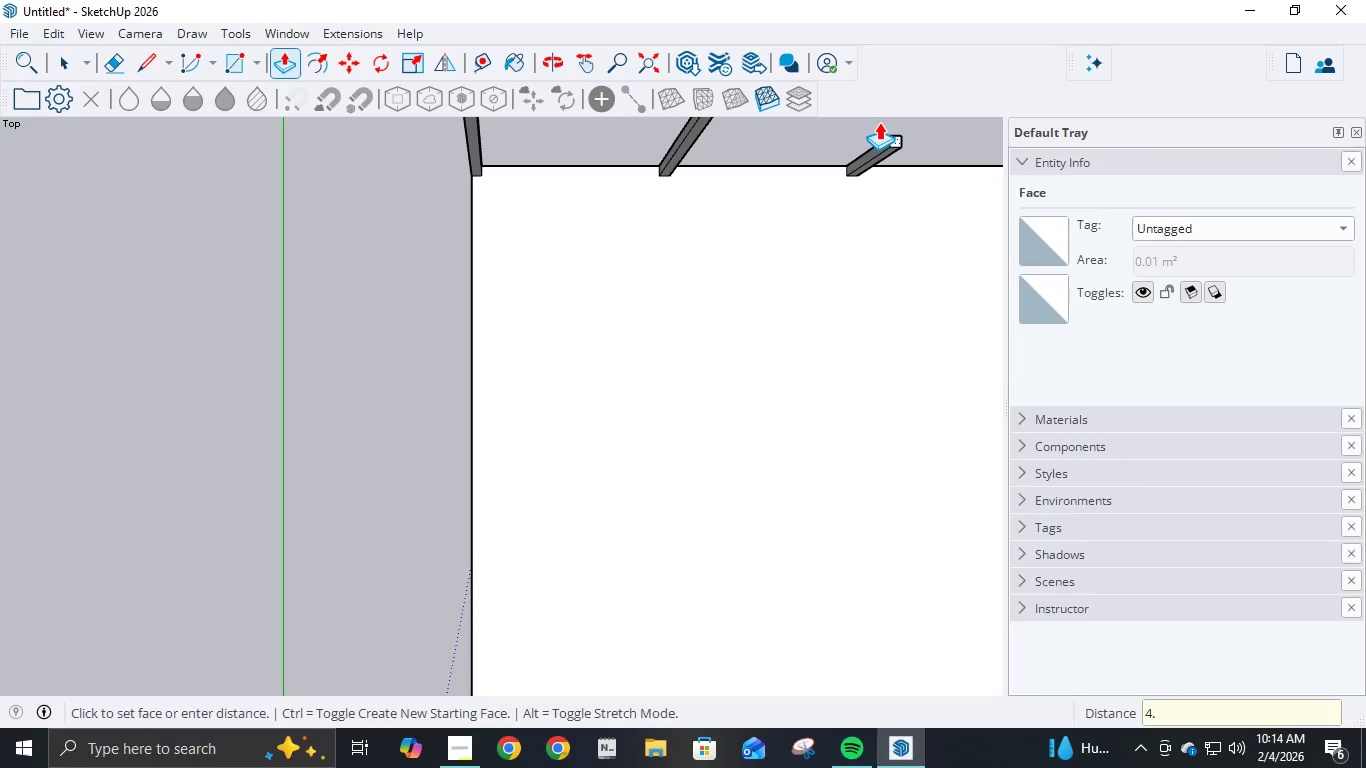 
key(NumpadDecimal)
 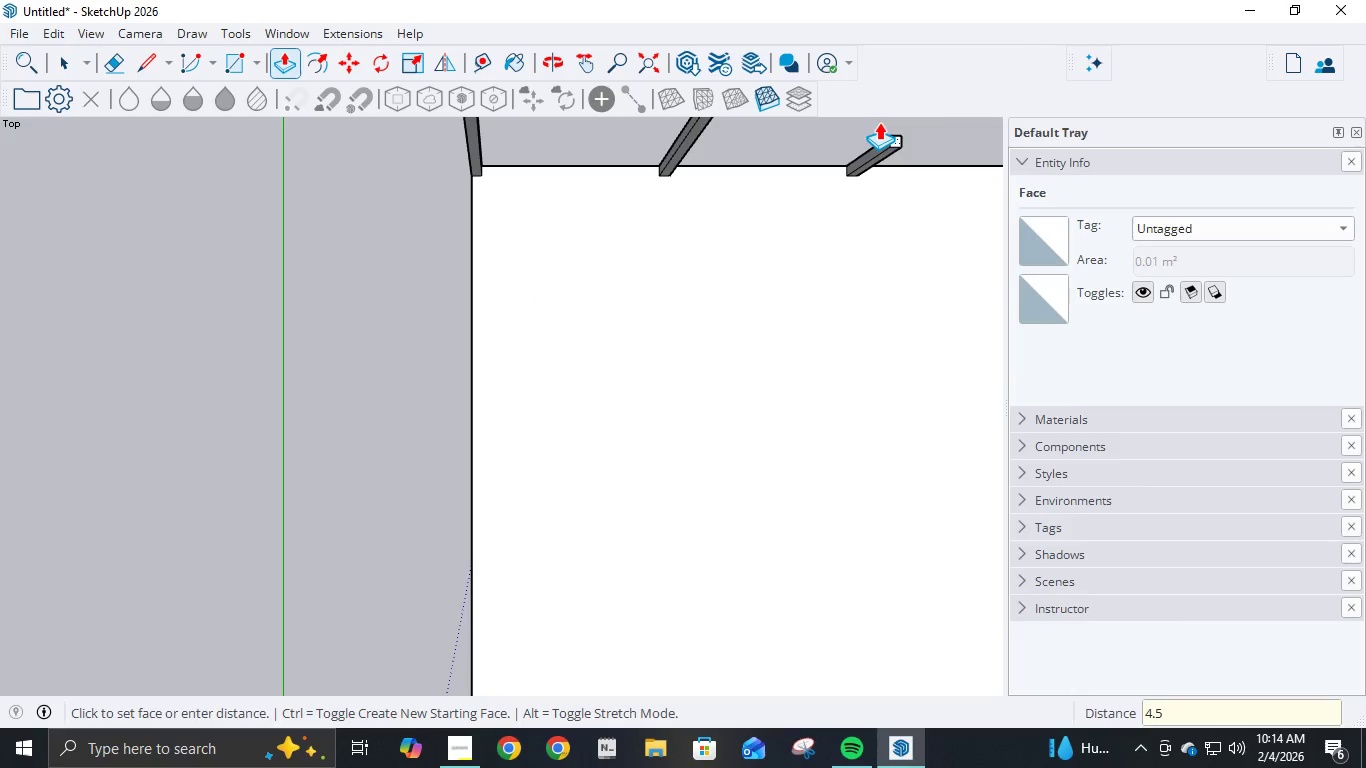 
key(Numpad5)
 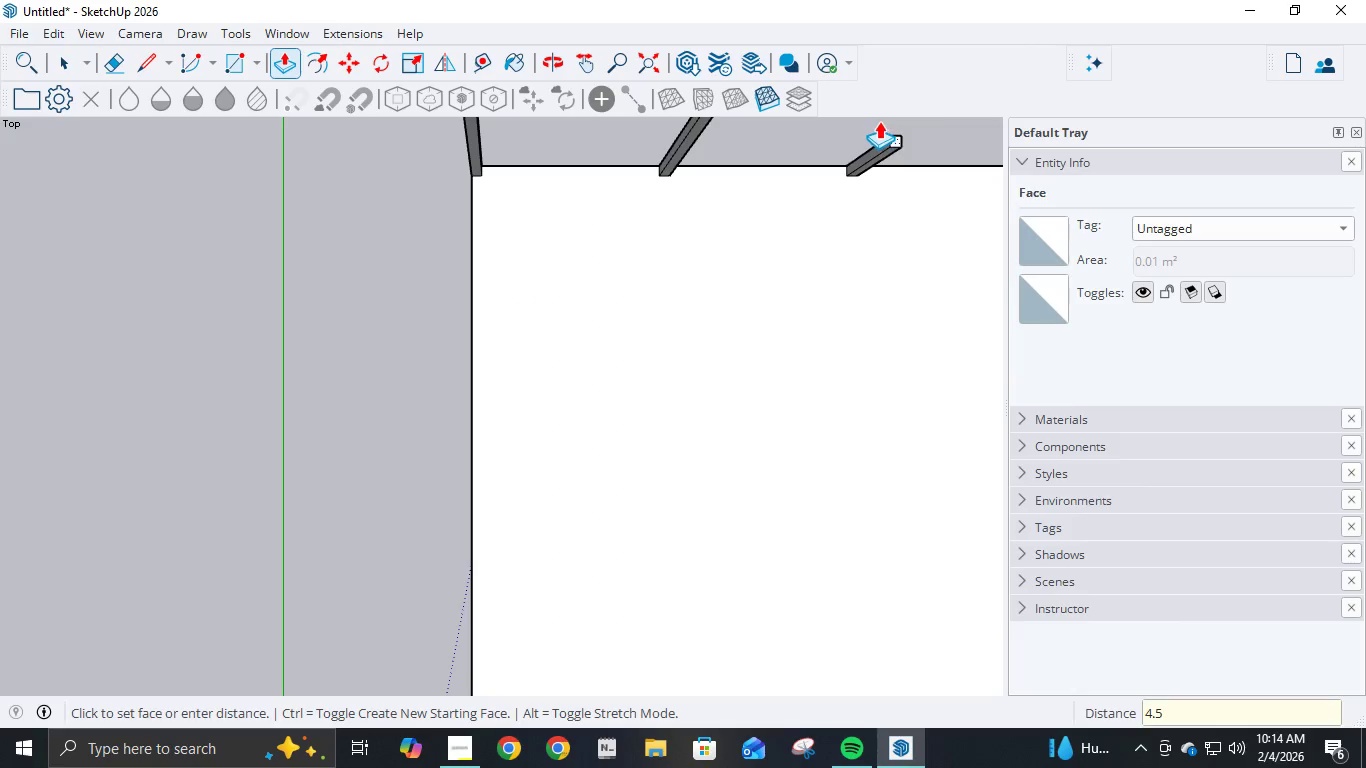 
key(NumpadEnter)
 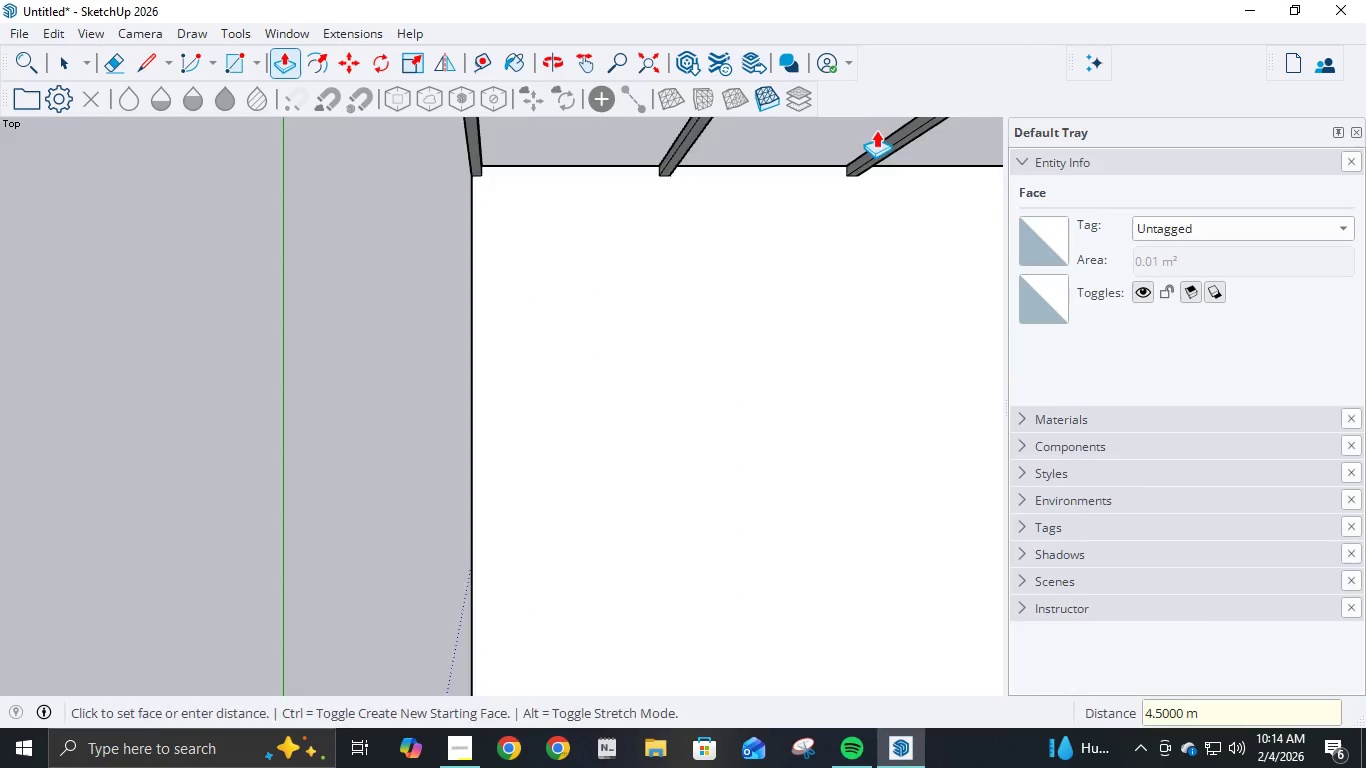 
scroll: coordinate [872, 148], scroll_direction: down, amount: 13.0
 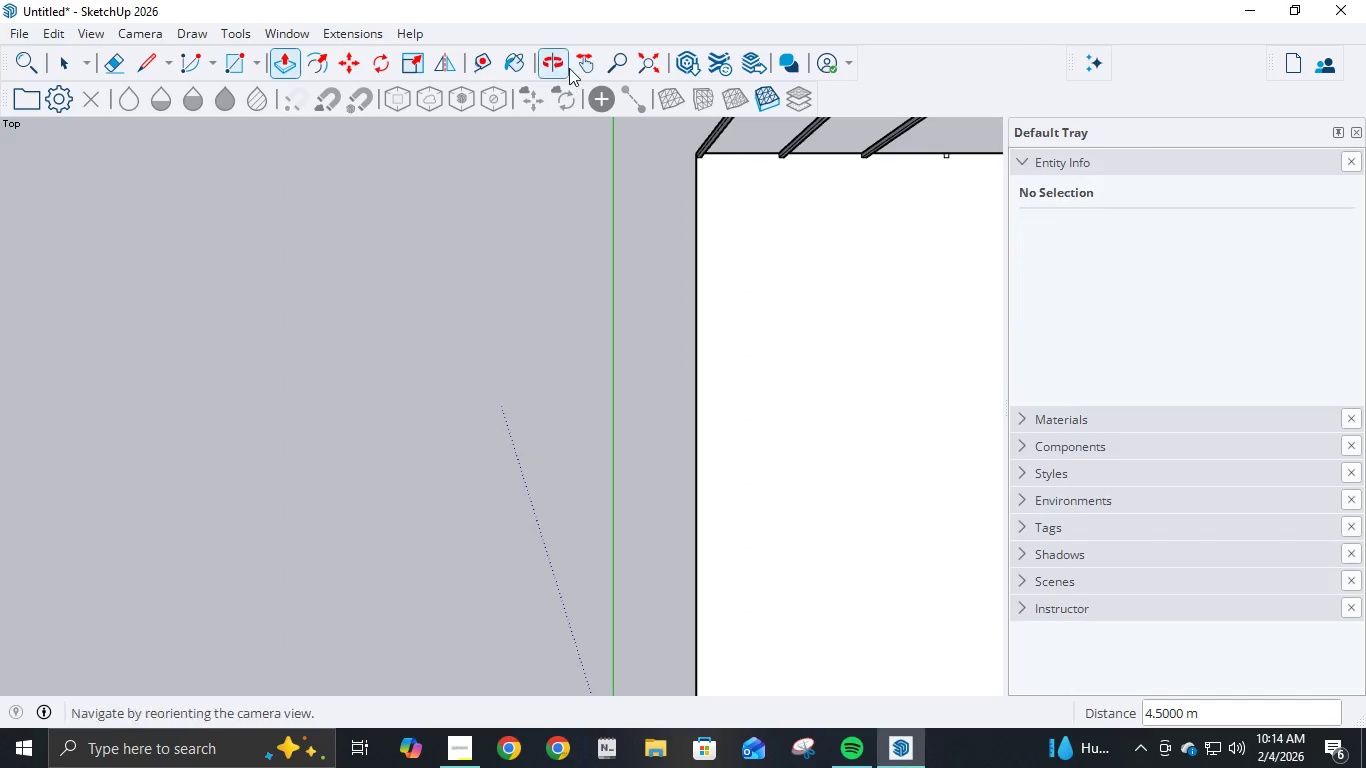 
left_click([573, 67])
 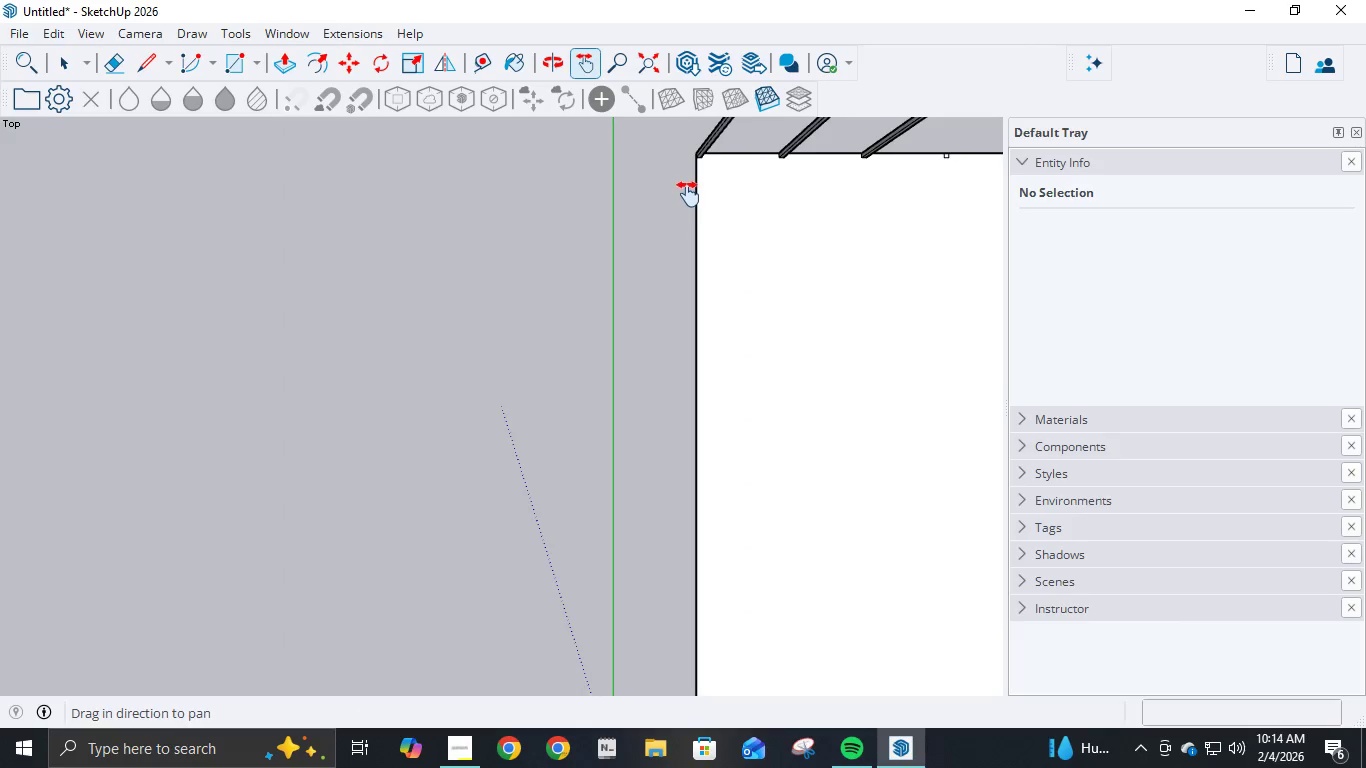 
left_click_drag(start_coordinate=[688, 193], to_coordinate=[190, 246])
 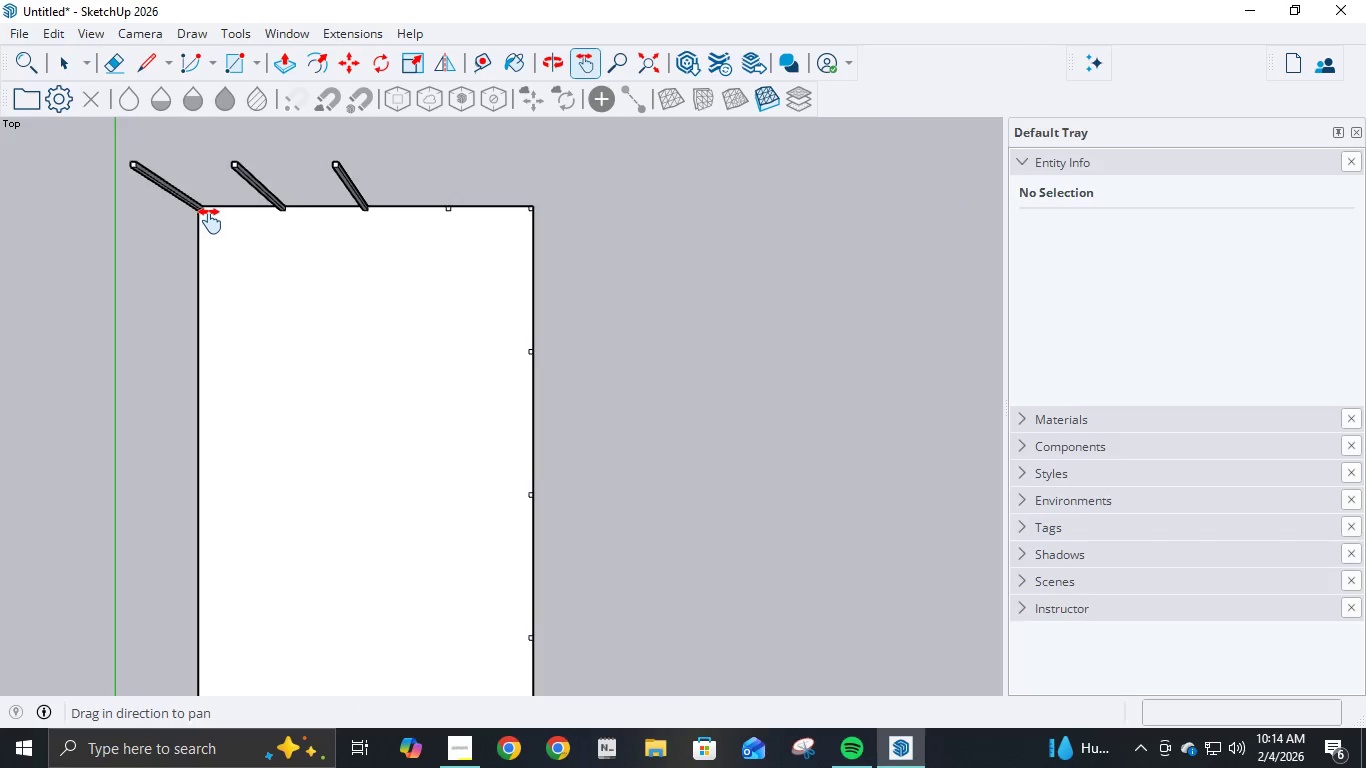 
scroll: coordinate [210, 221], scroll_direction: up, amount: 4.0
 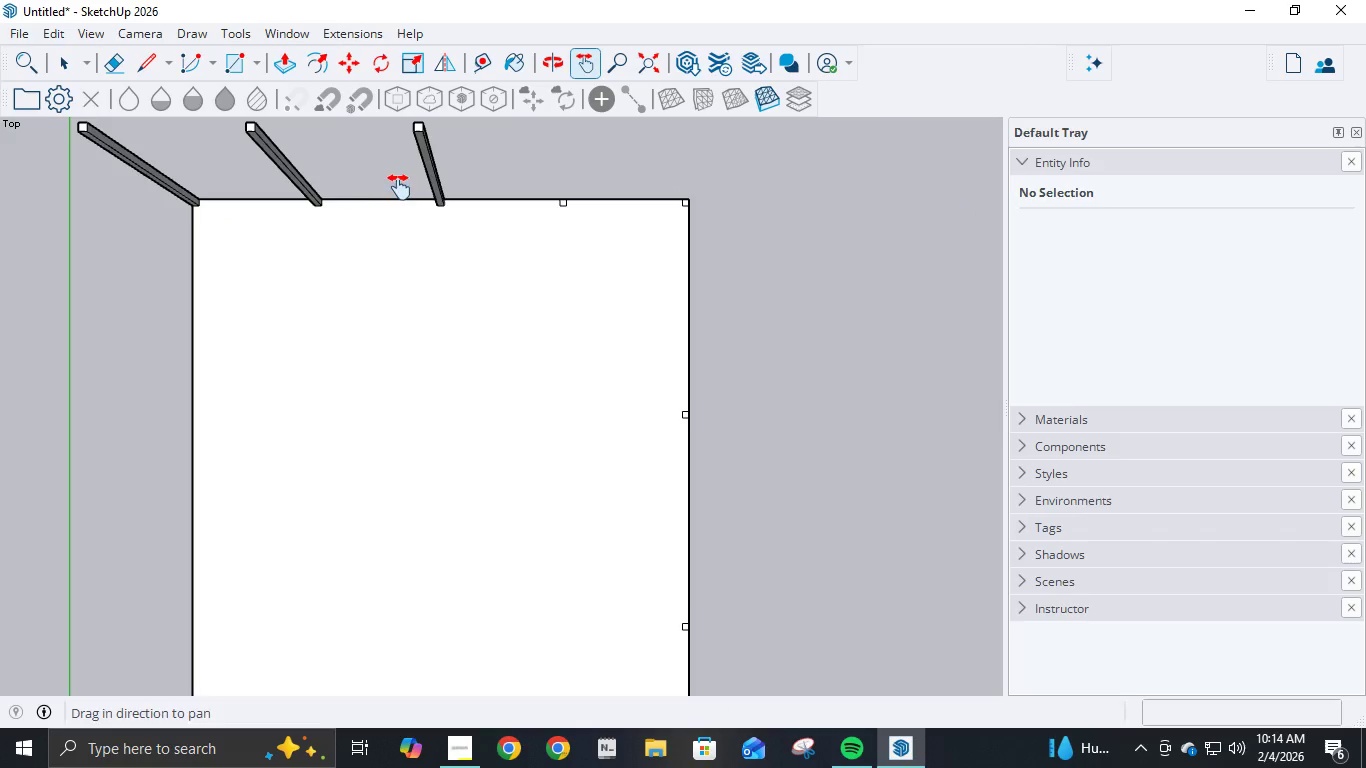 
key(P)
 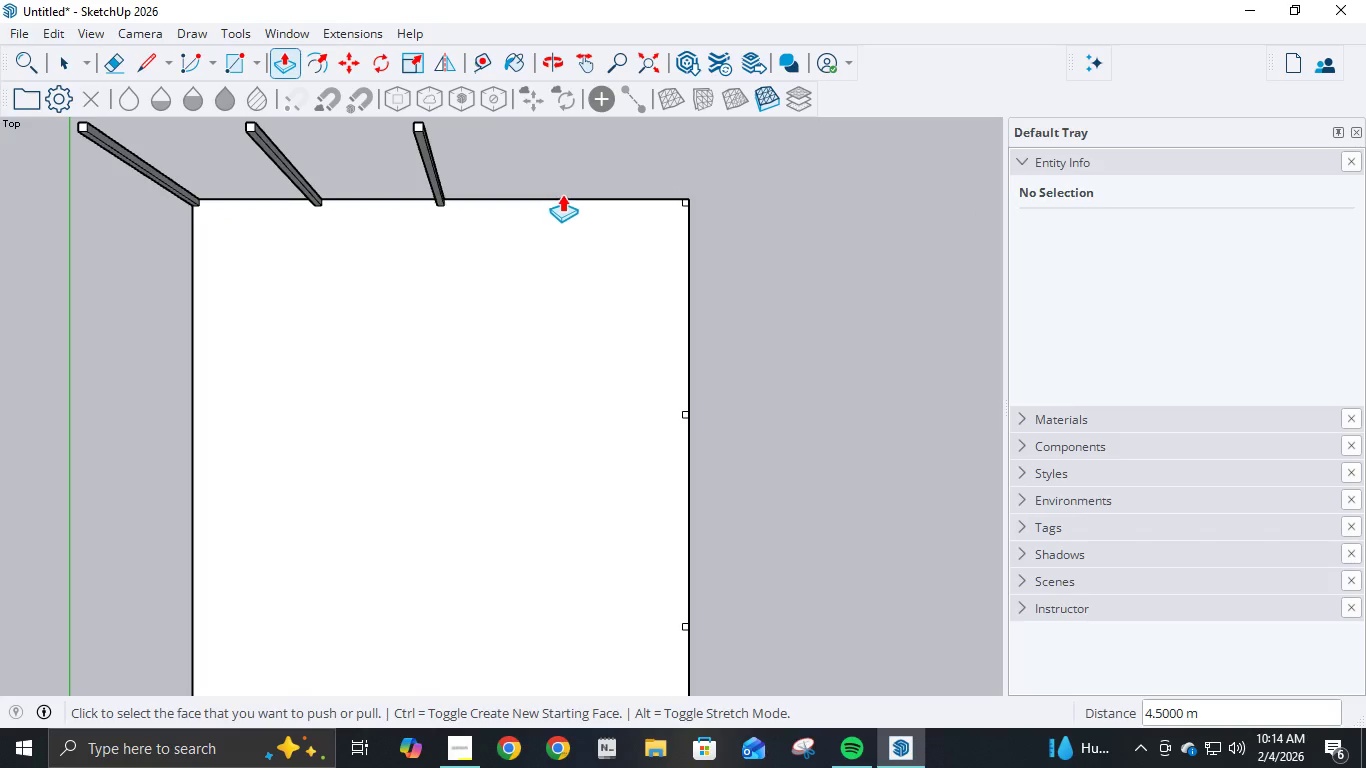 
left_click([562, 194])
 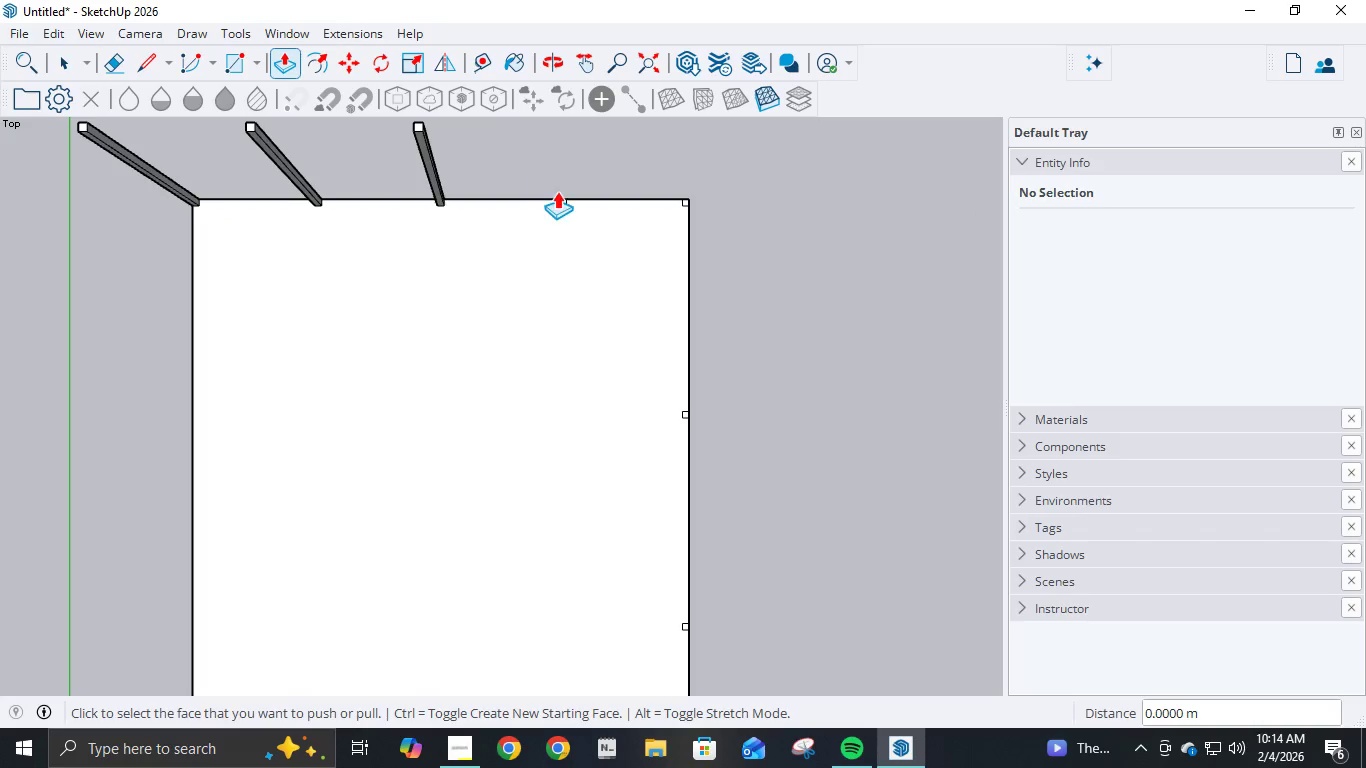 
scroll: coordinate [563, 182], scroll_direction: up, amount: 9.0
 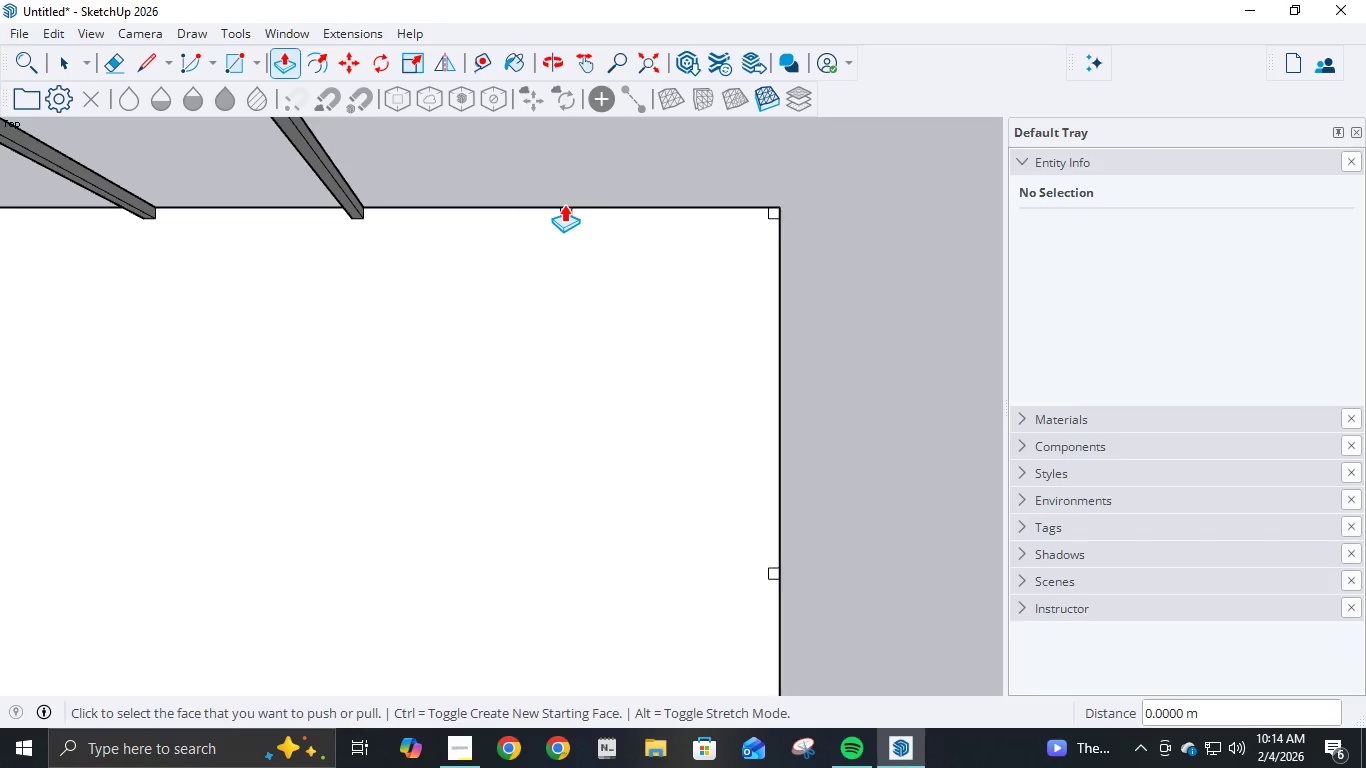 
left_click([564, 204])
 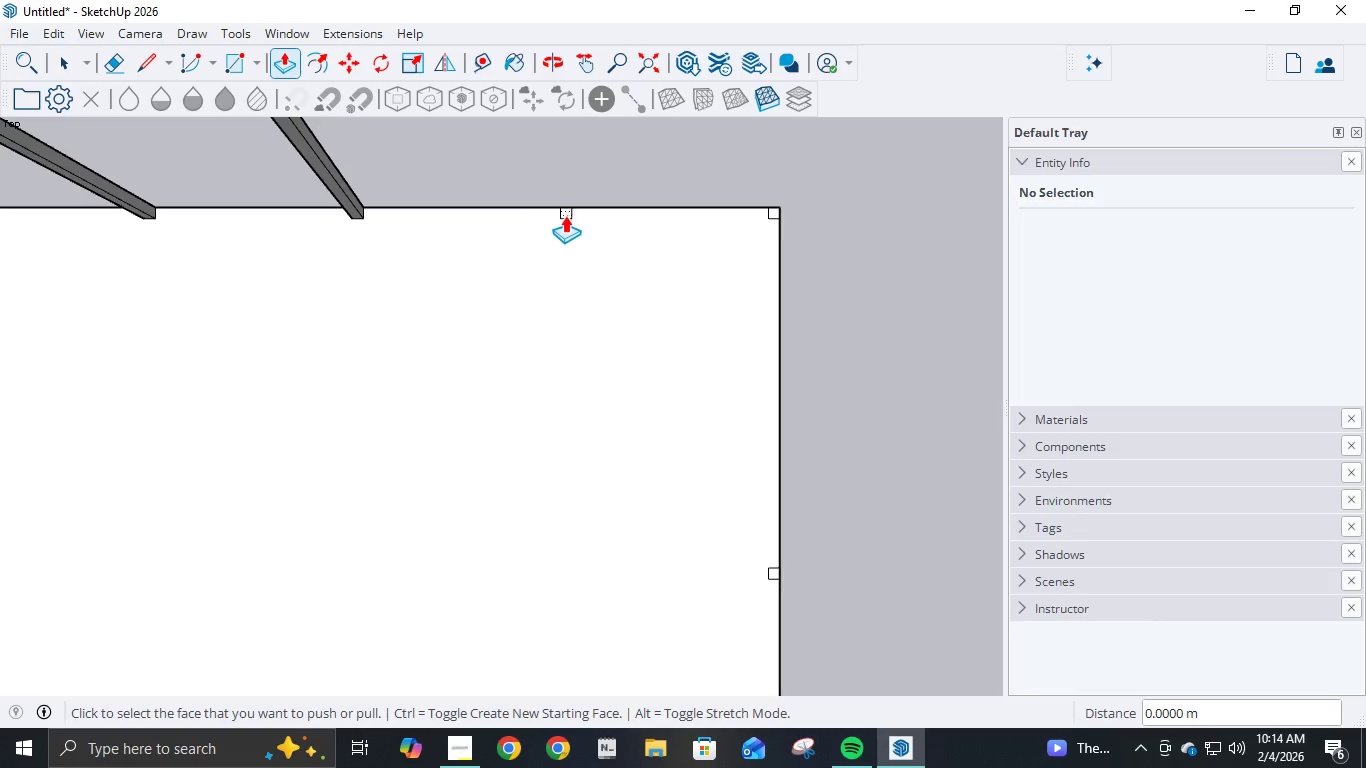 
left_click([565, 215])
 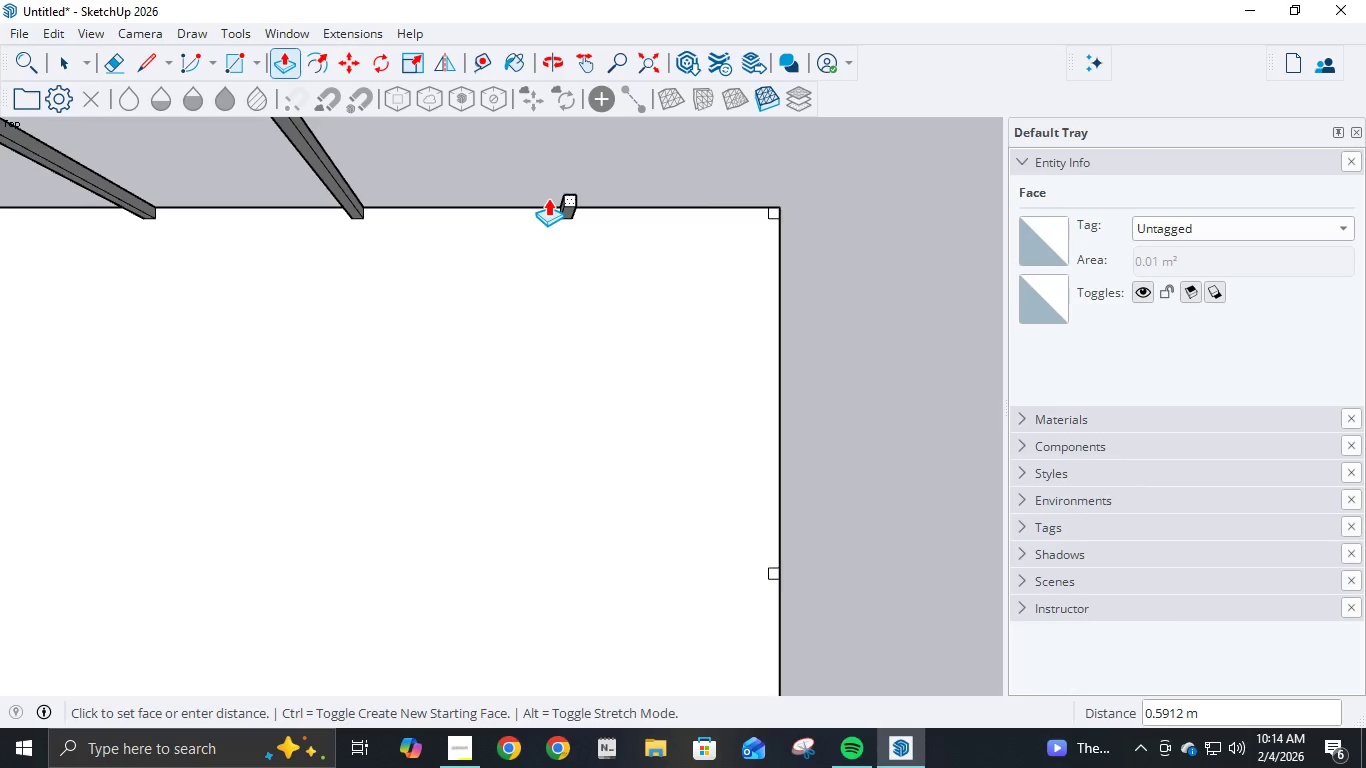 
key(Numpad4)
 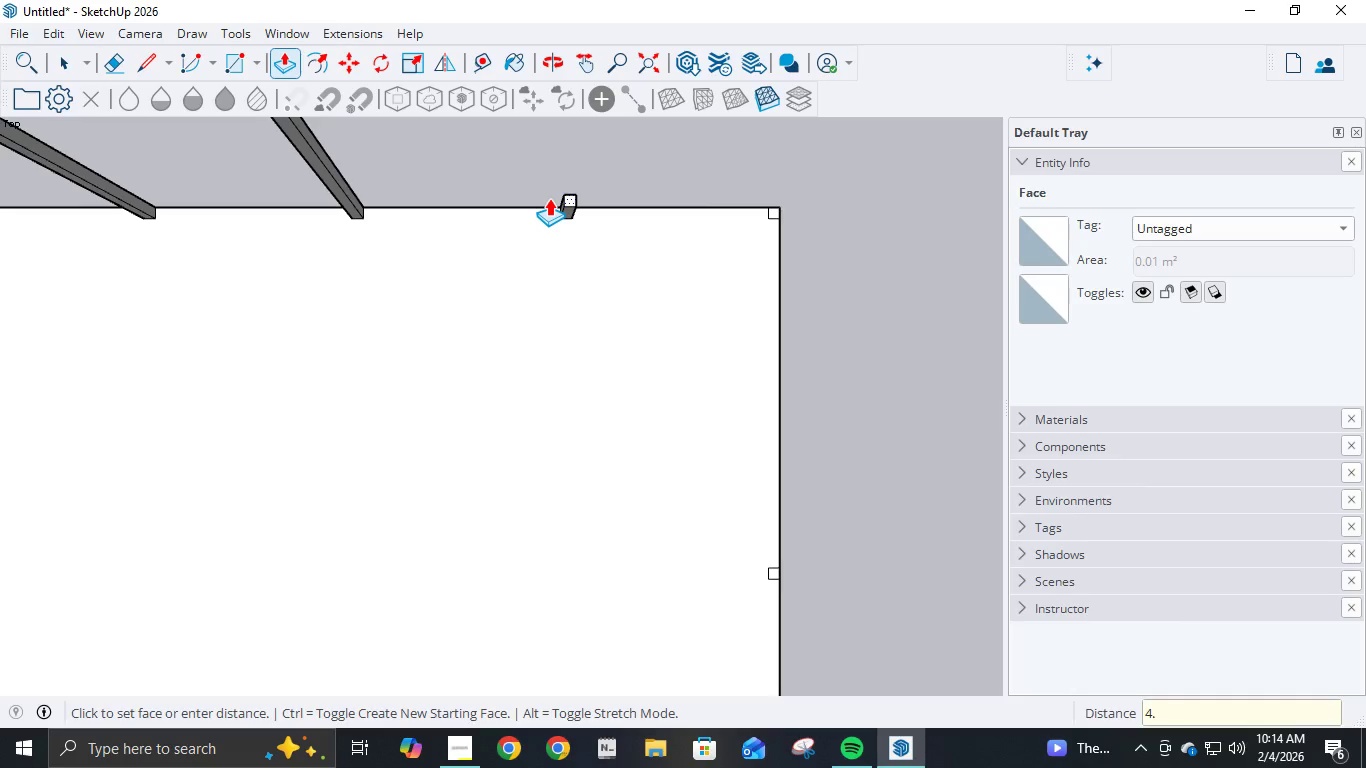 
key(NumpadDecimal)
 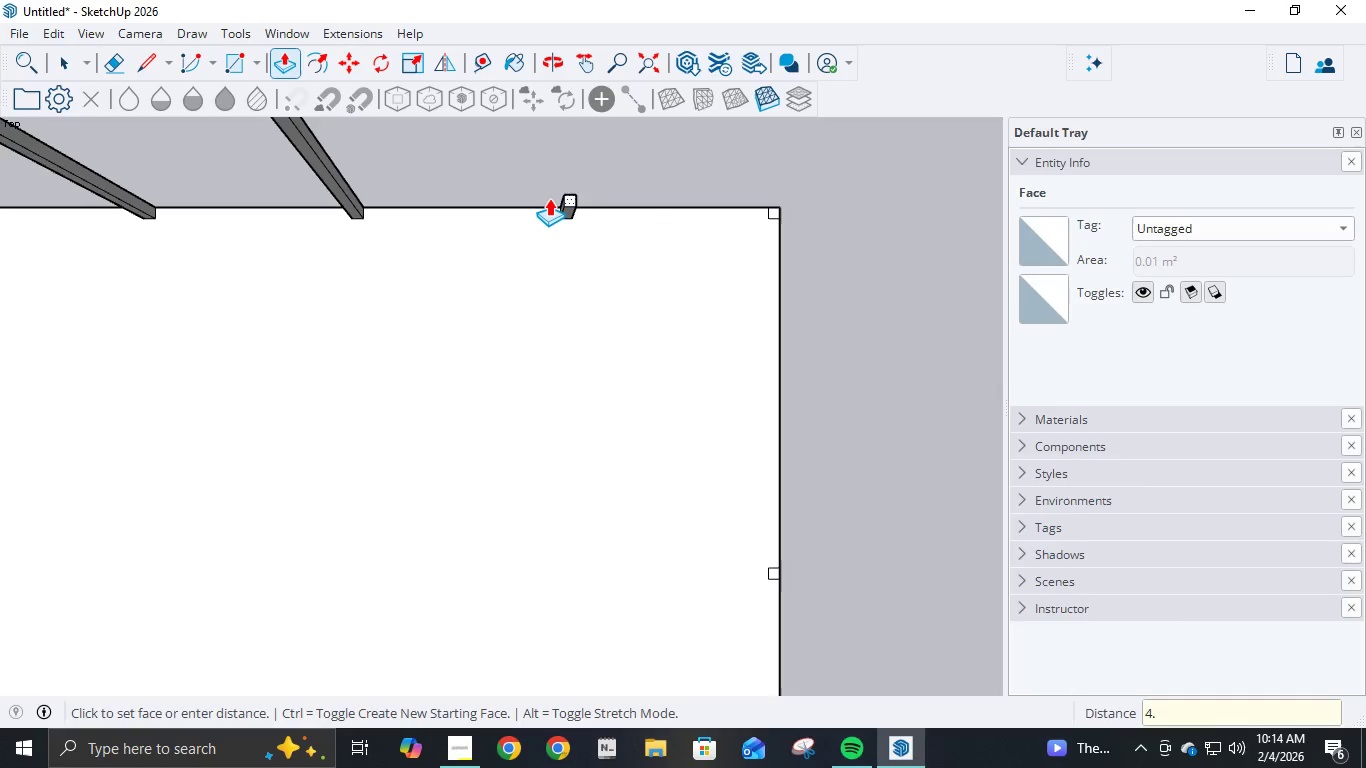 
key(Numpad5)
 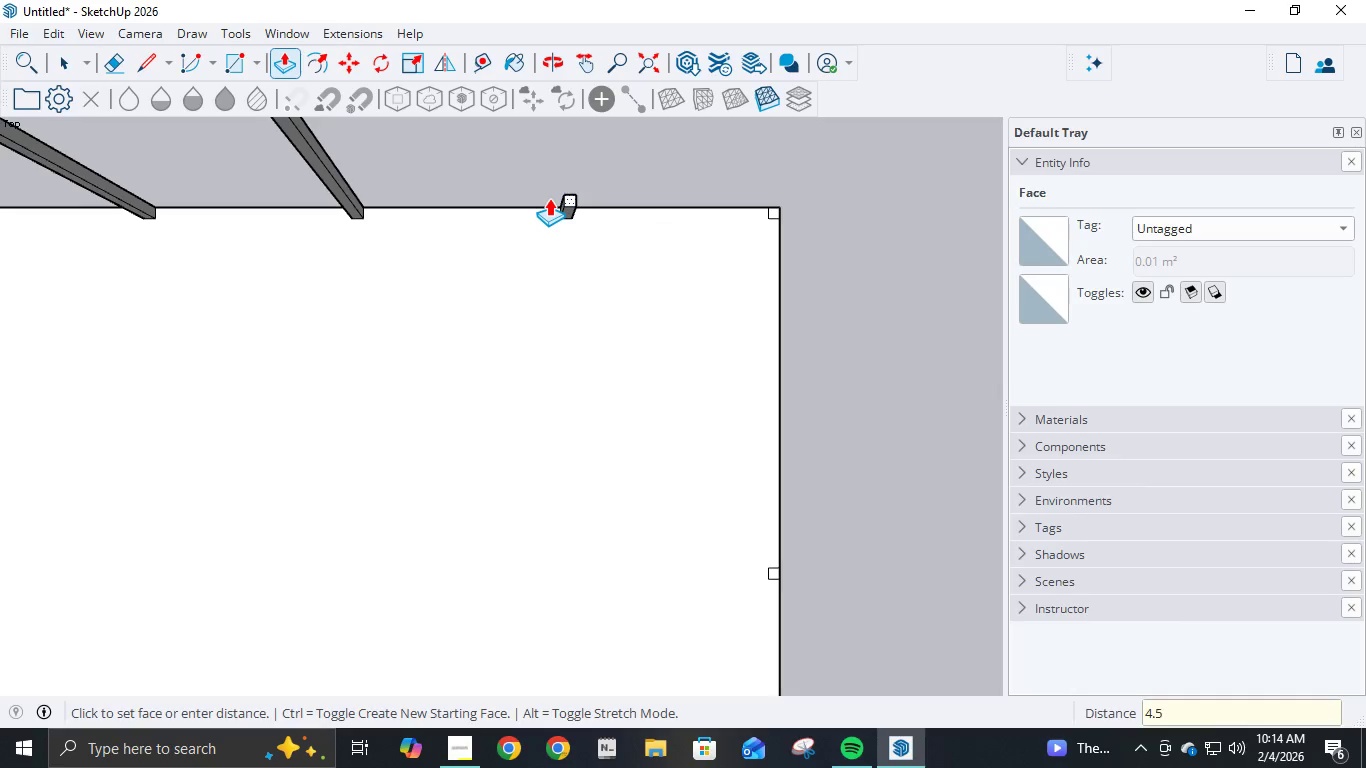 
key(NumpadEnter)
 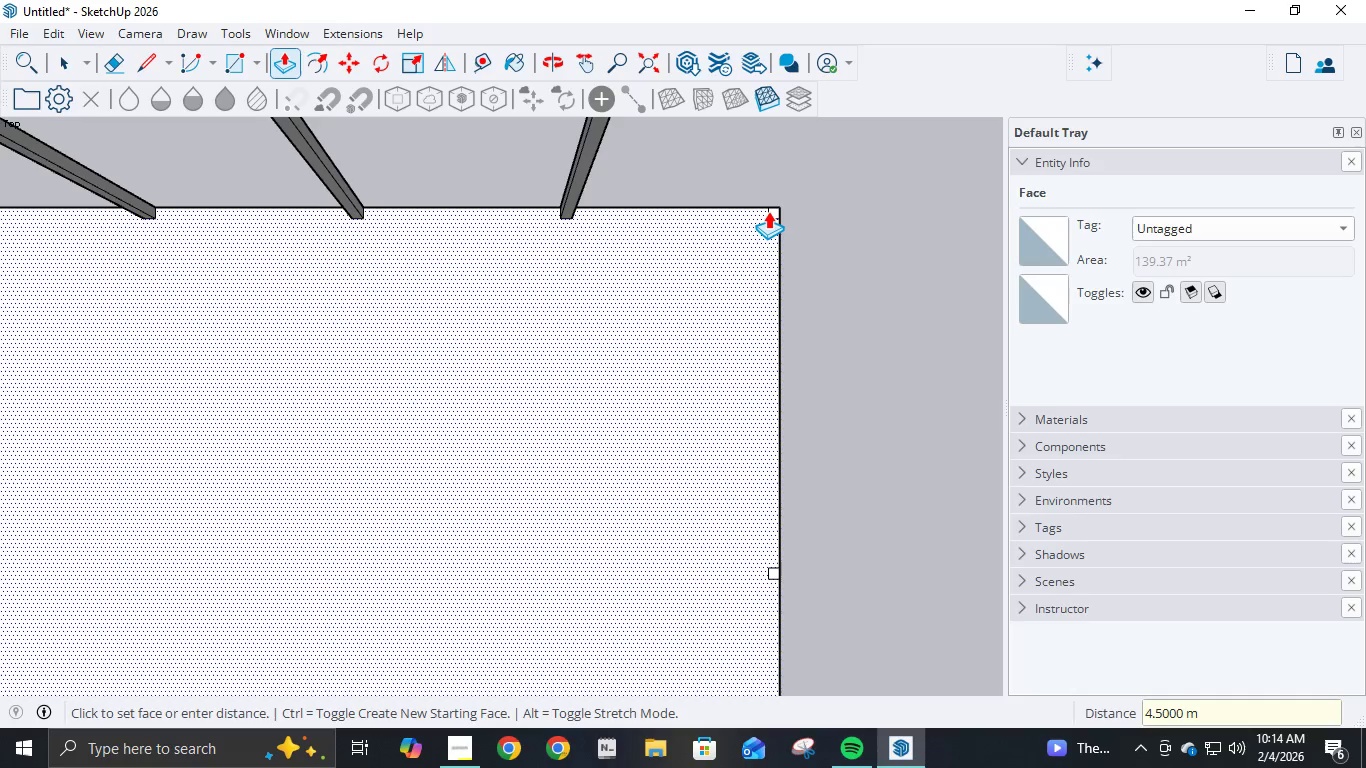 
left_click([771, 210])
 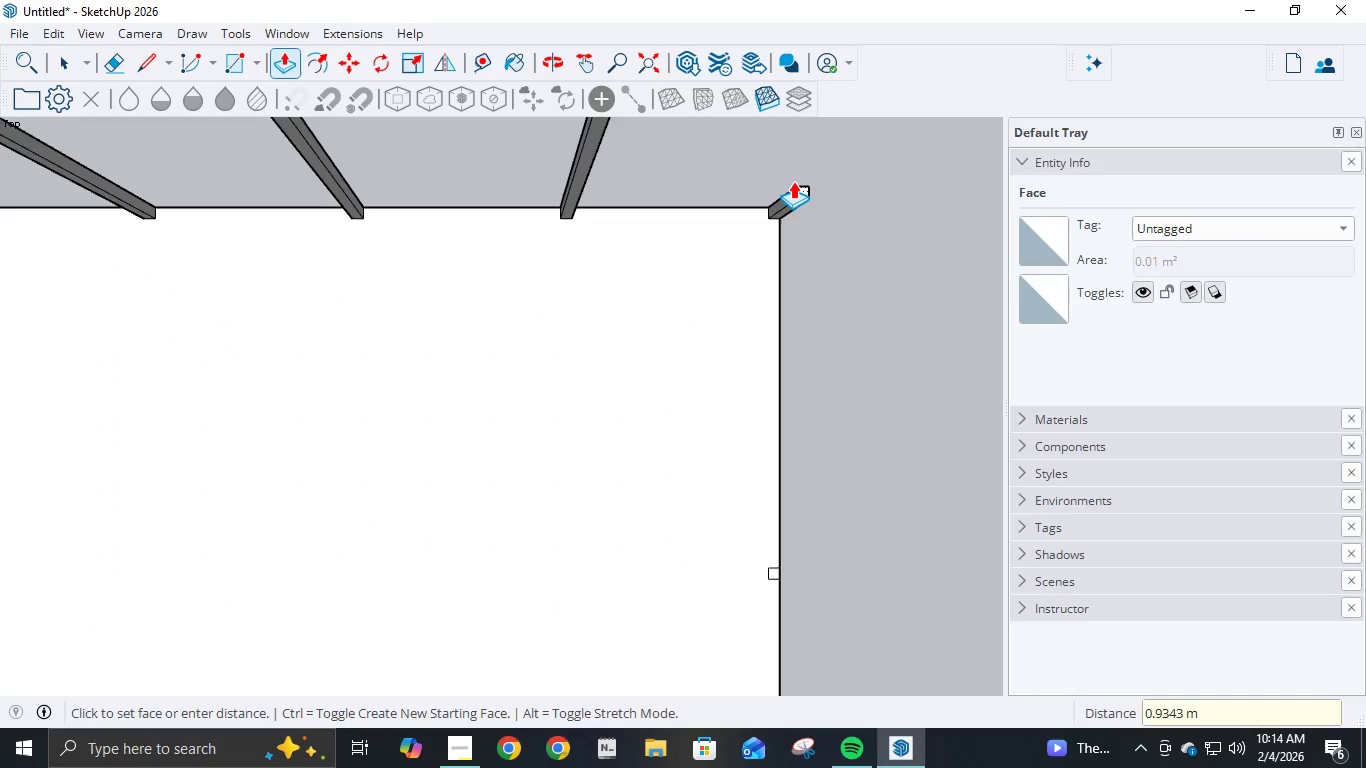 
key(Numpad4)
 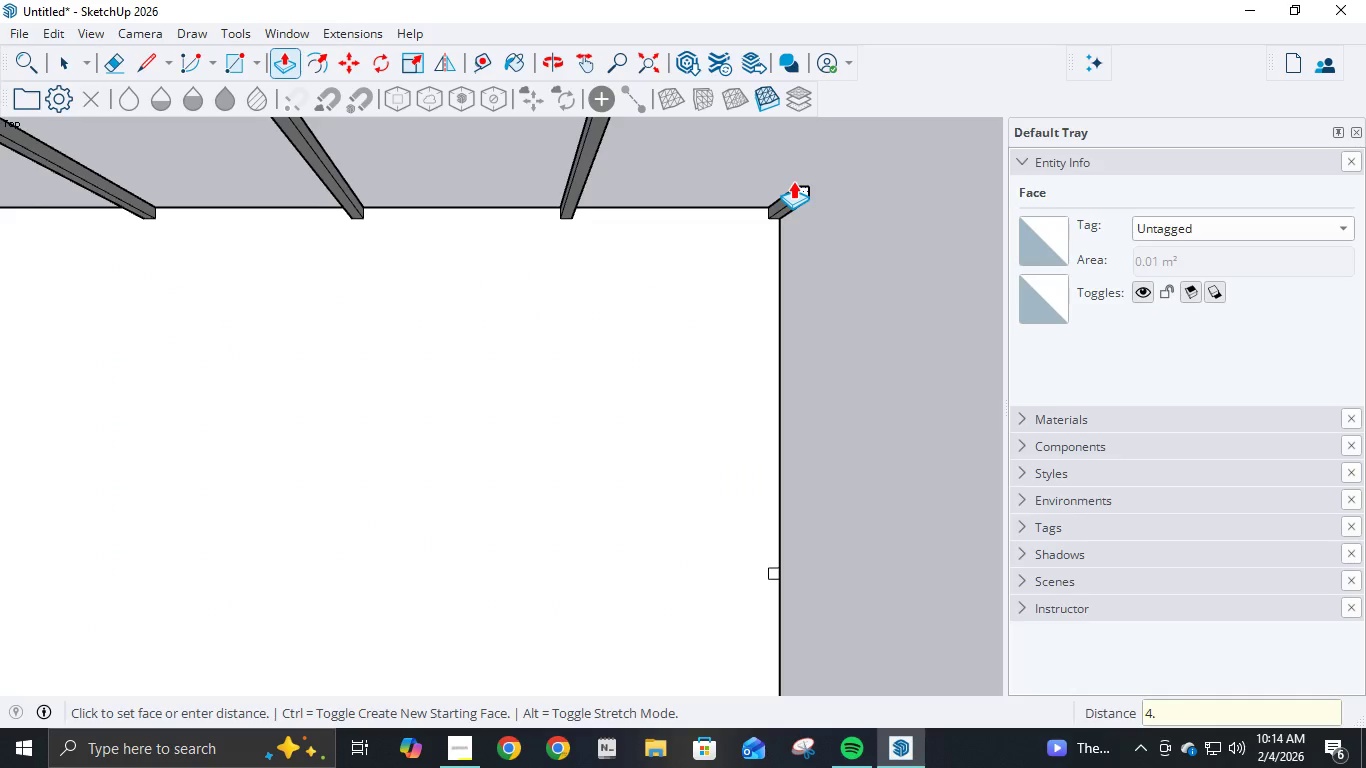 
key(NumpadDecimal)
 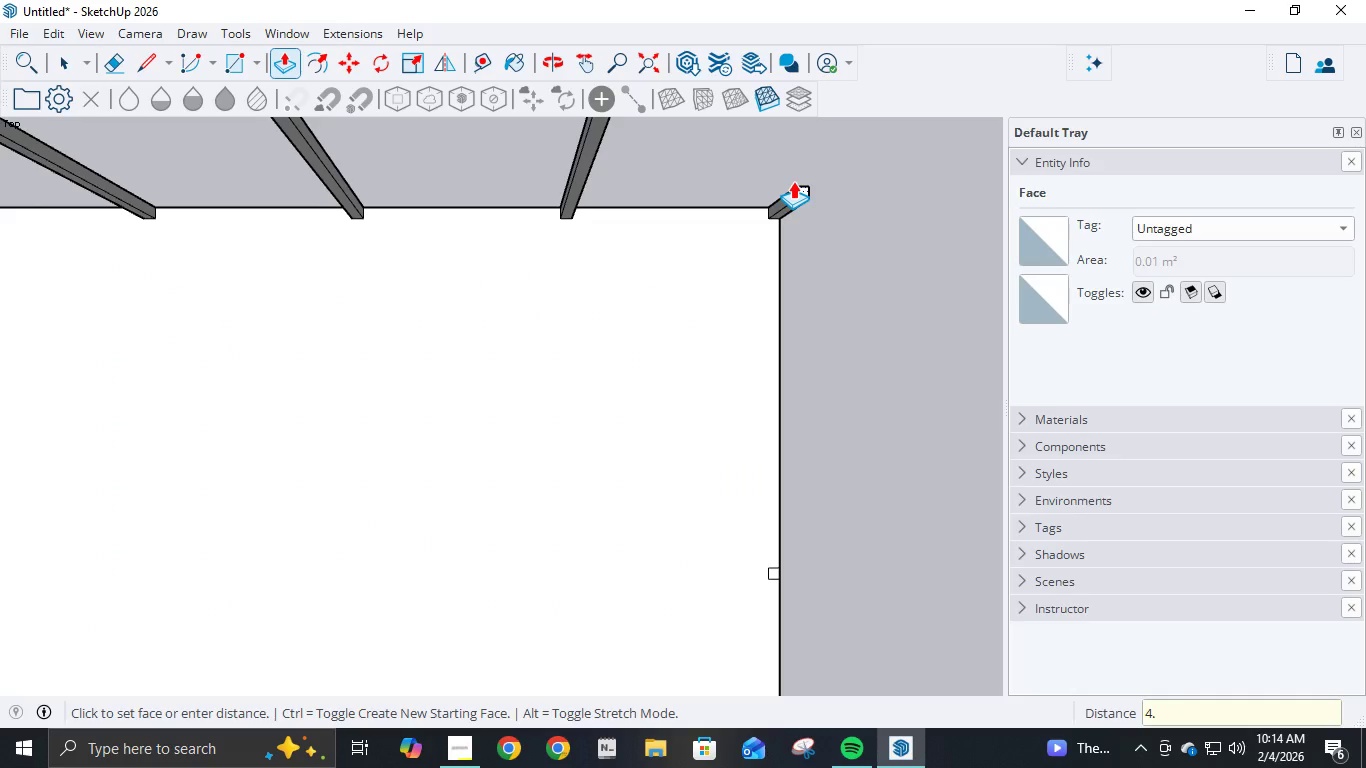 
key(Numpad5)
 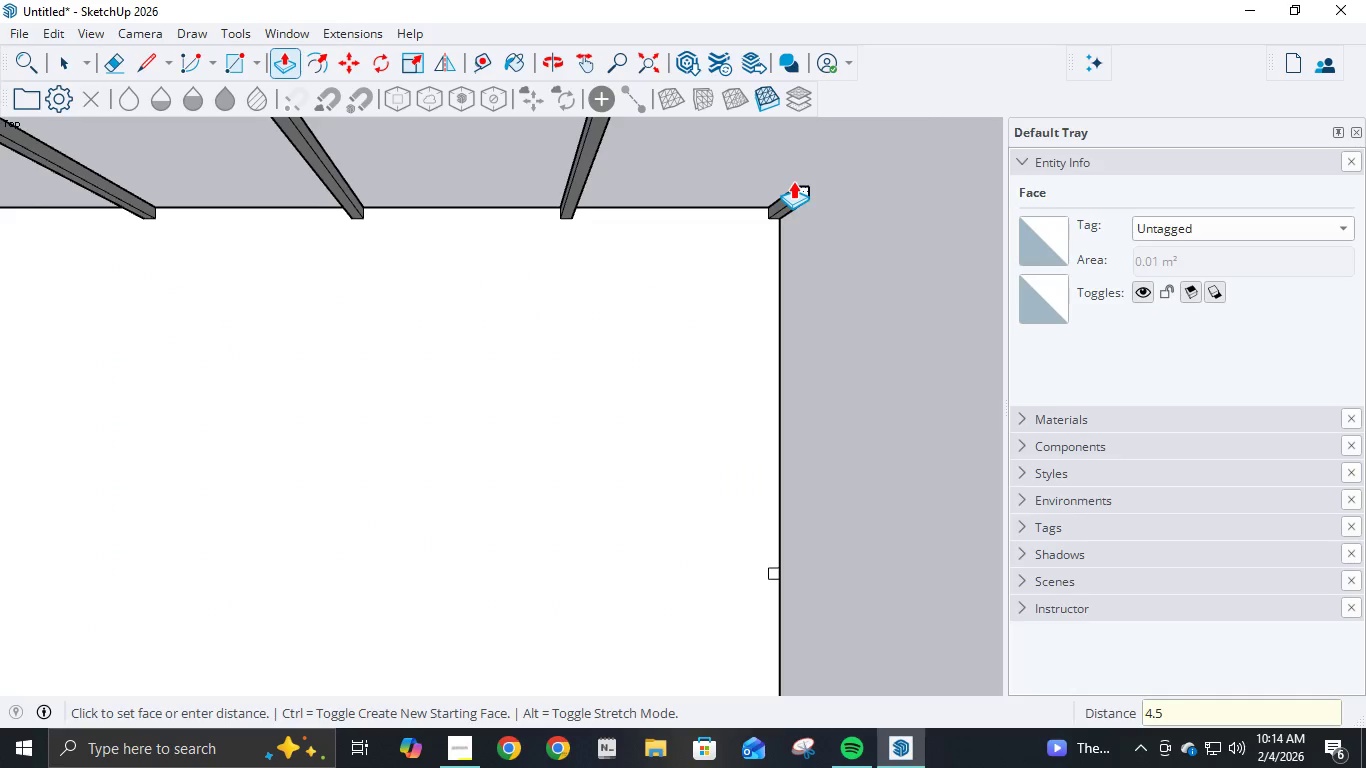 
key(NumpadEnter)
 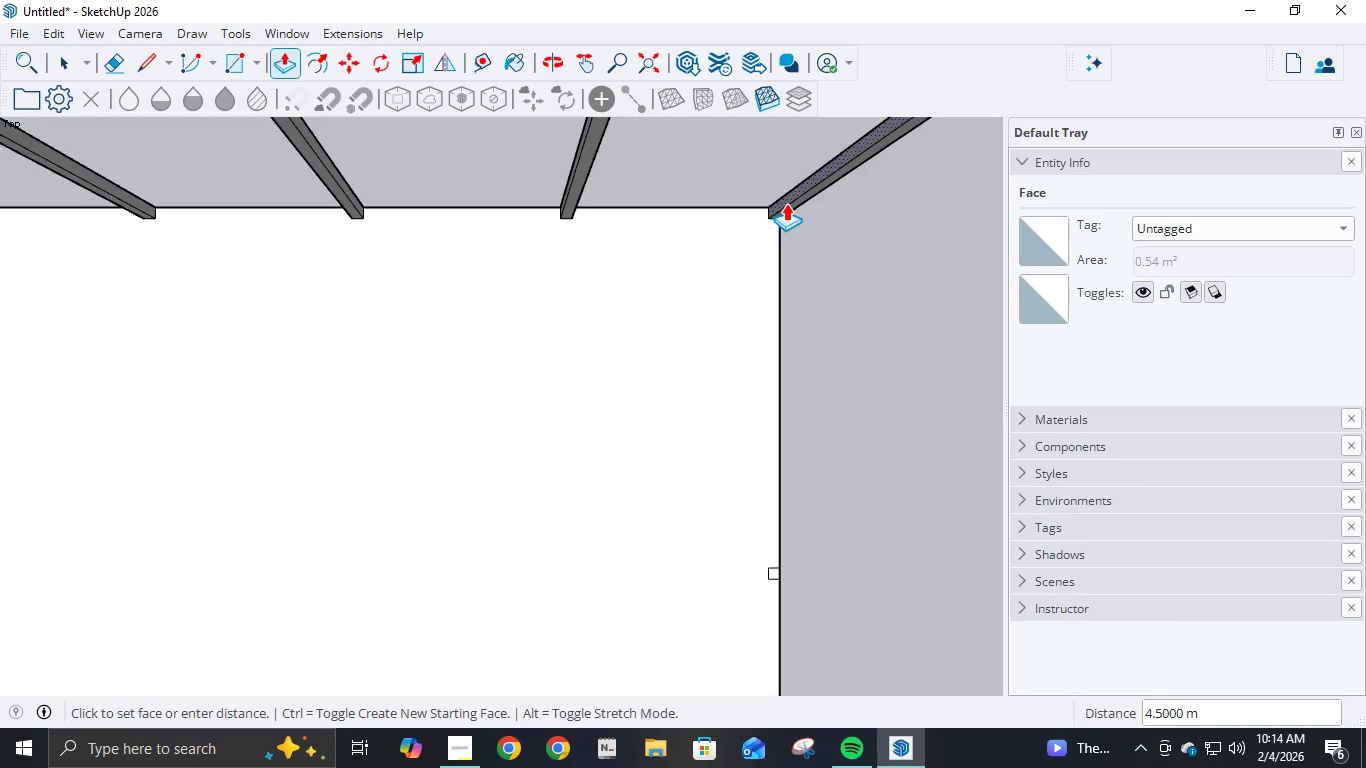 
wait(11.16)
 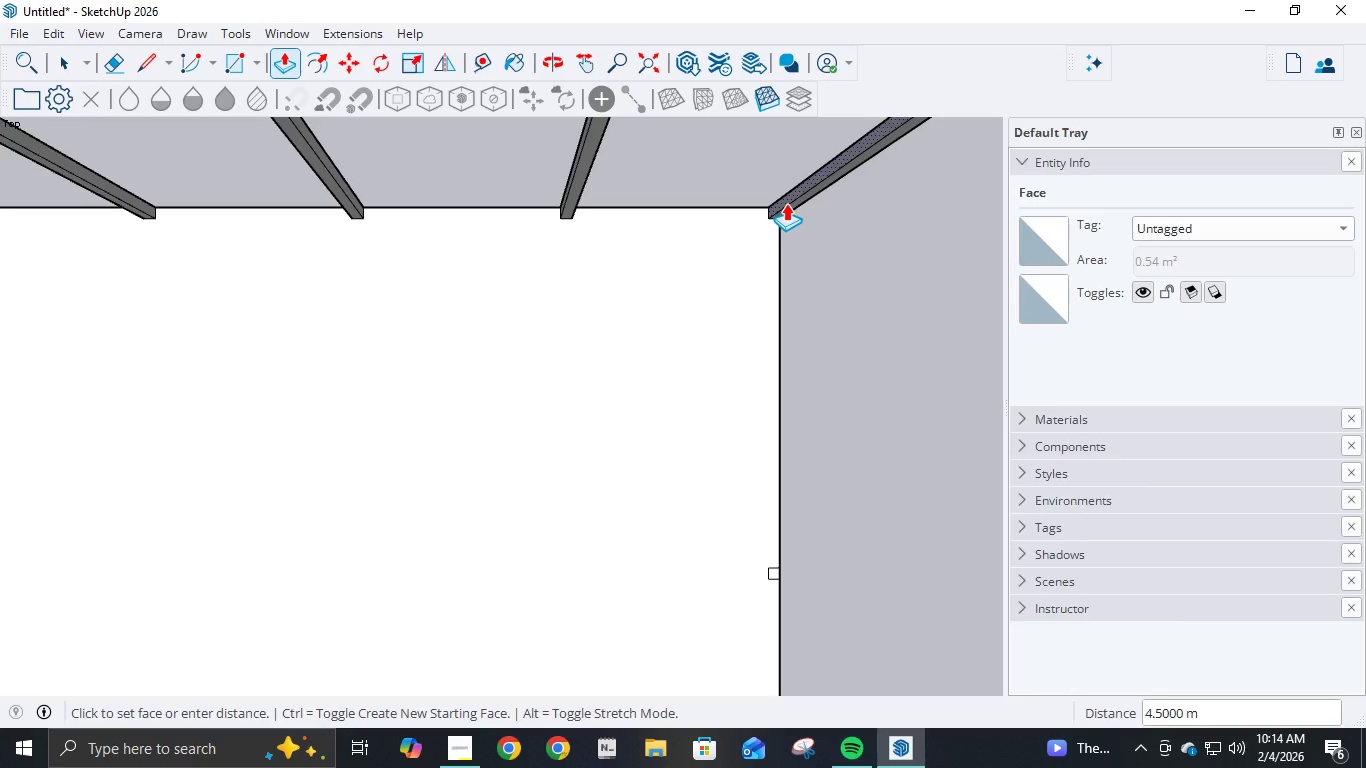 
scroll: coordinate [789, 327], scroll_direction: down, amount: 6.0
 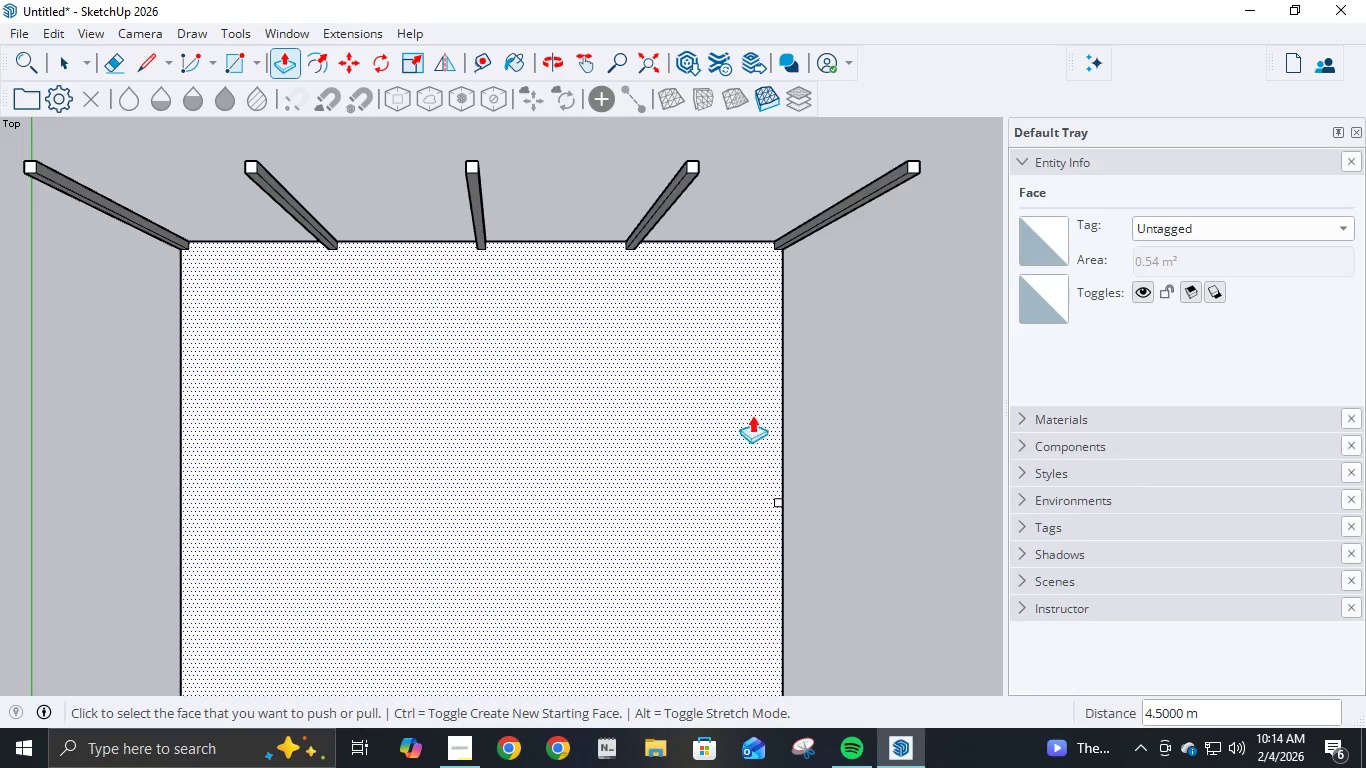 
scroll: coordinate [796, 563], scroll_direction: up, amount: 2.0
 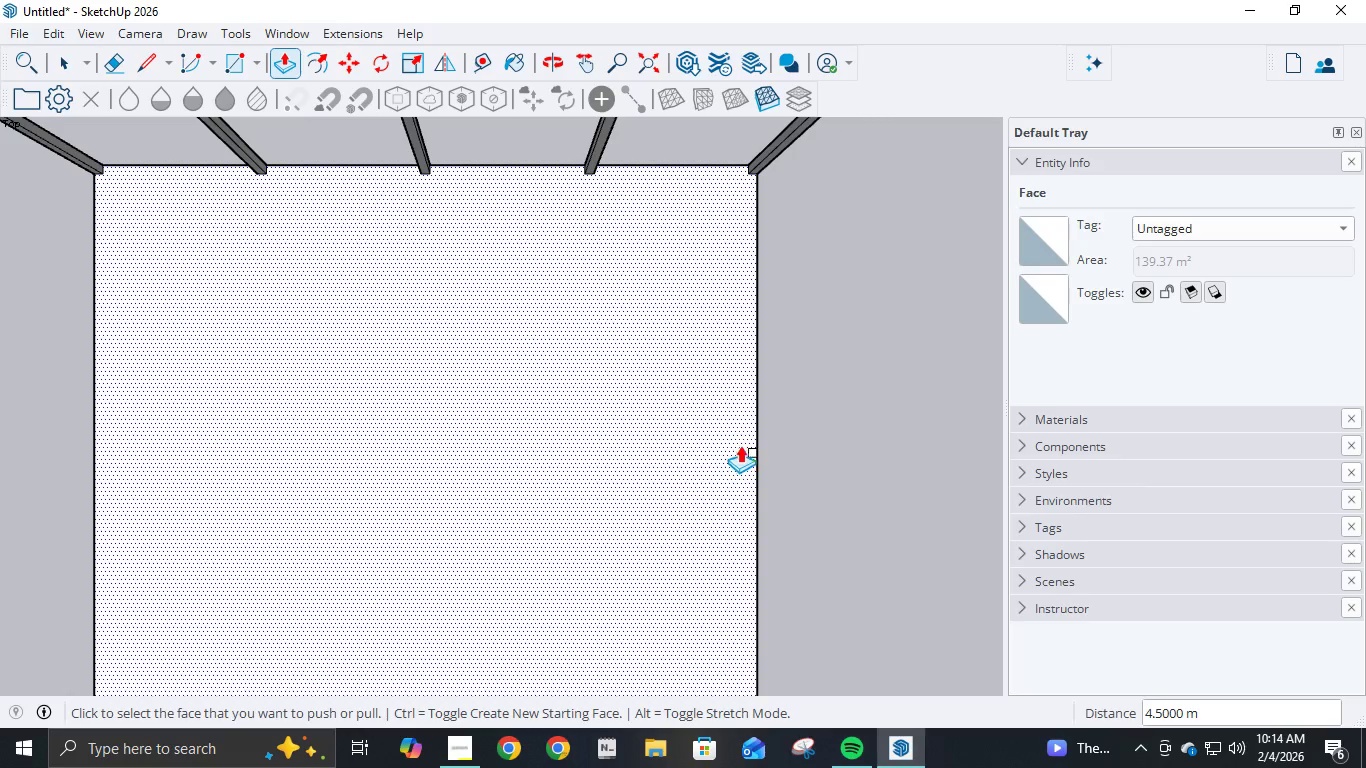 
left_click([754, 450])
 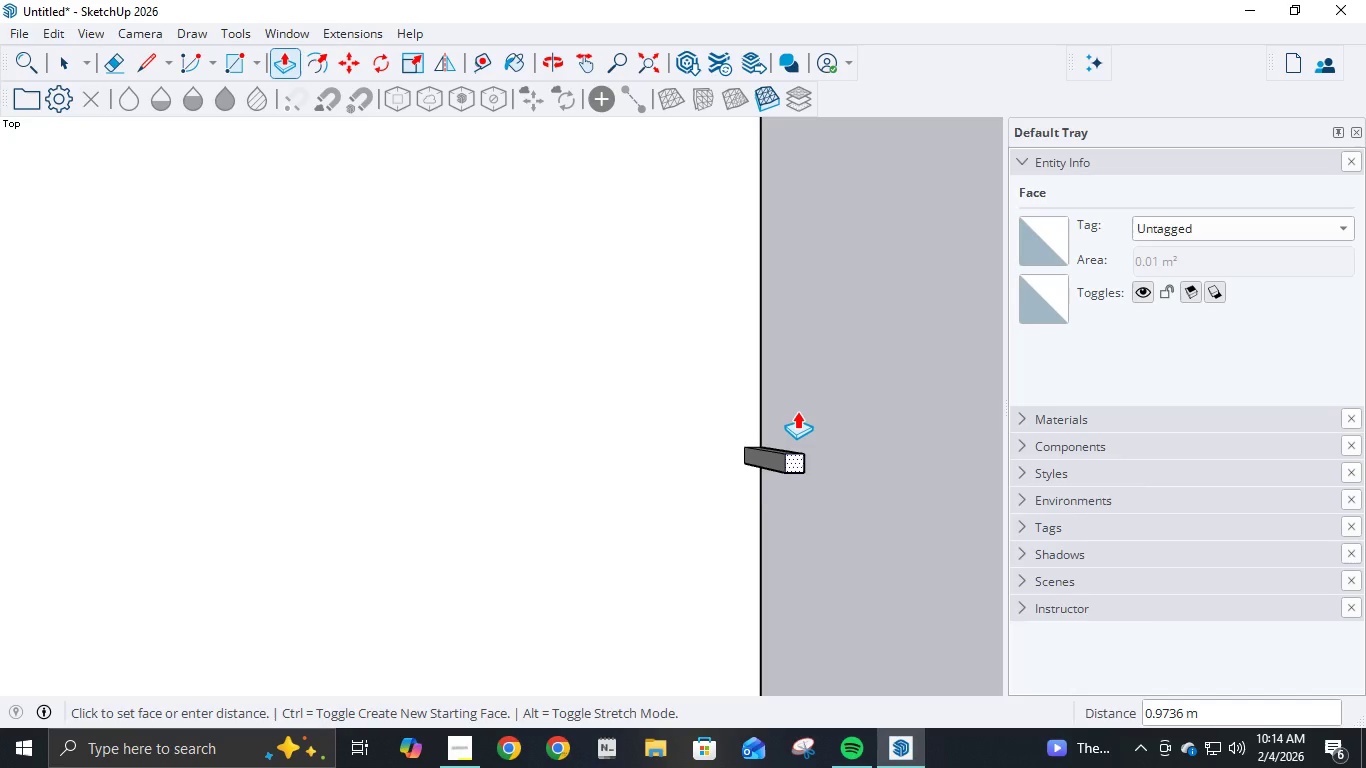 
scroll: coordinate [753, 450], scroll_direction: up, amount: 7.0
 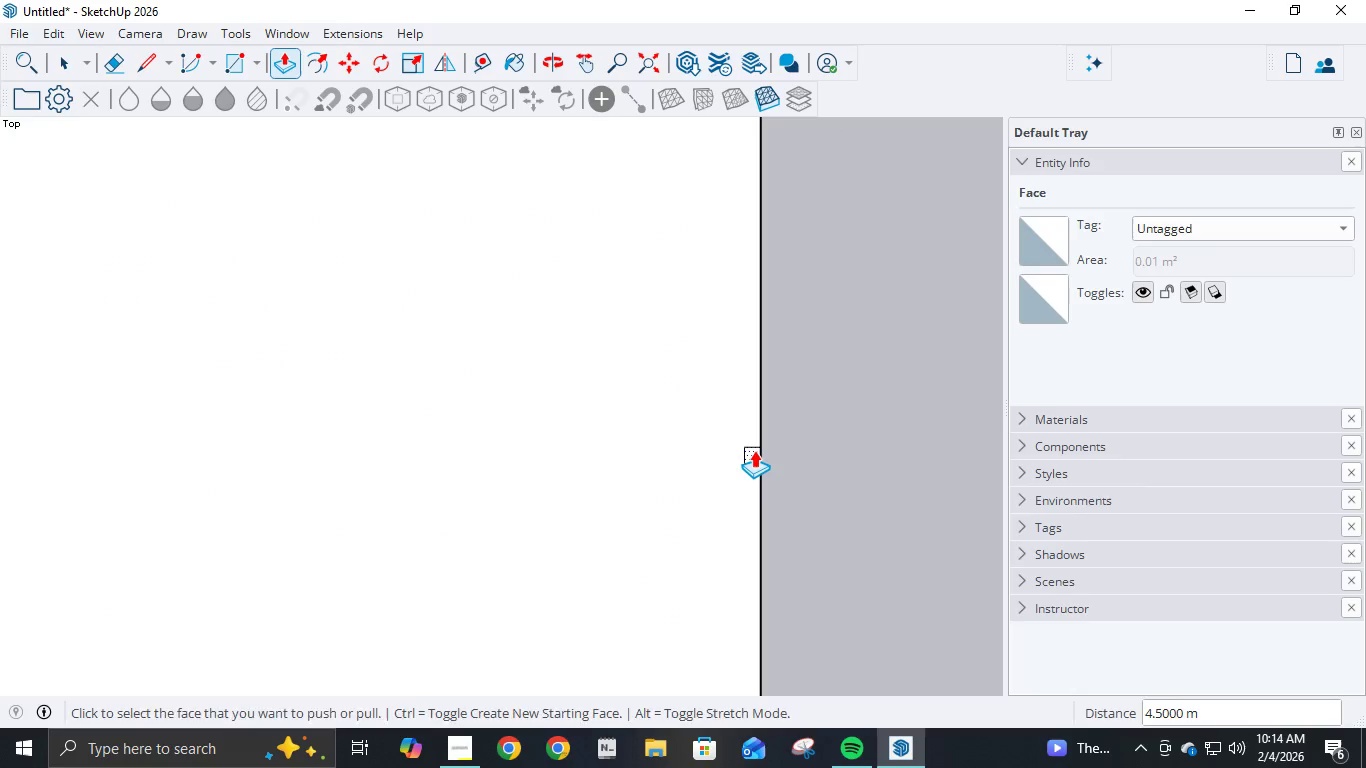 
key(Numpad4)
 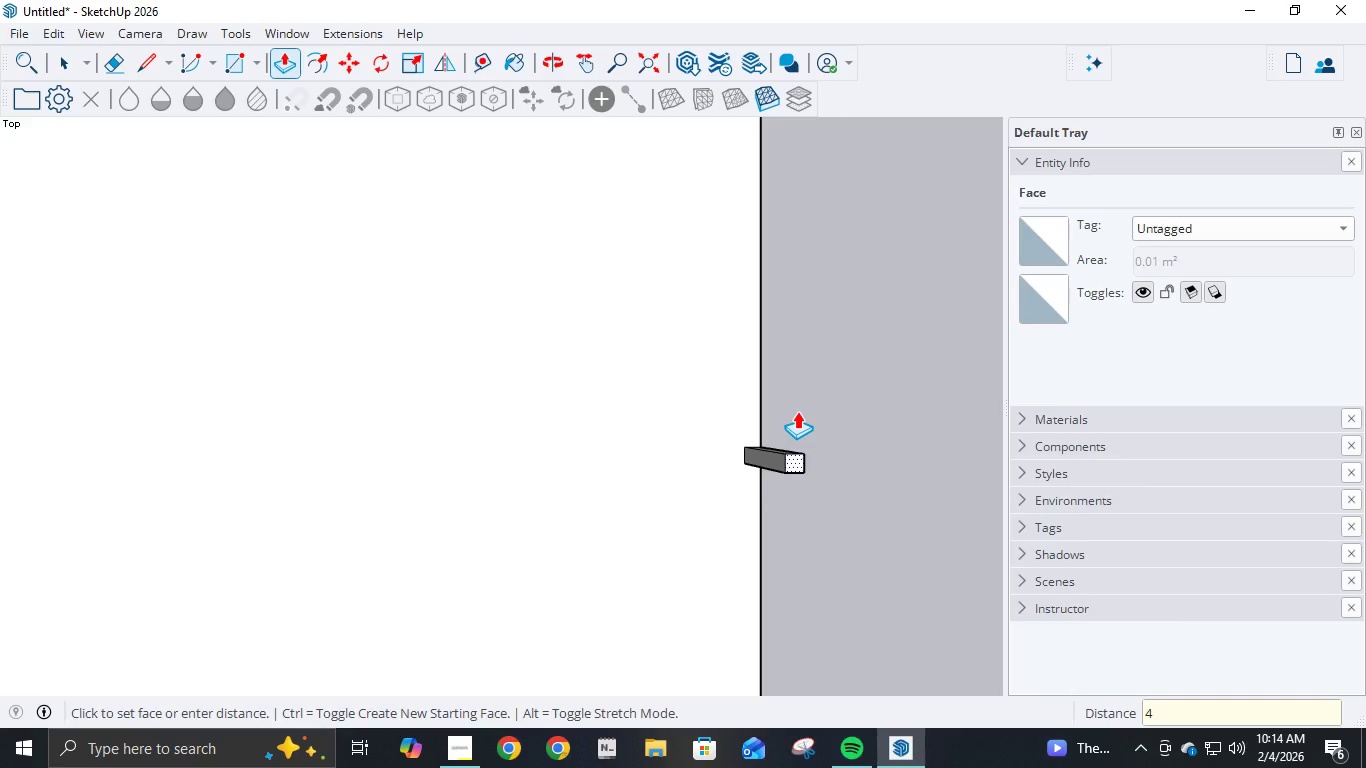 
key(NumpadDecimal)
 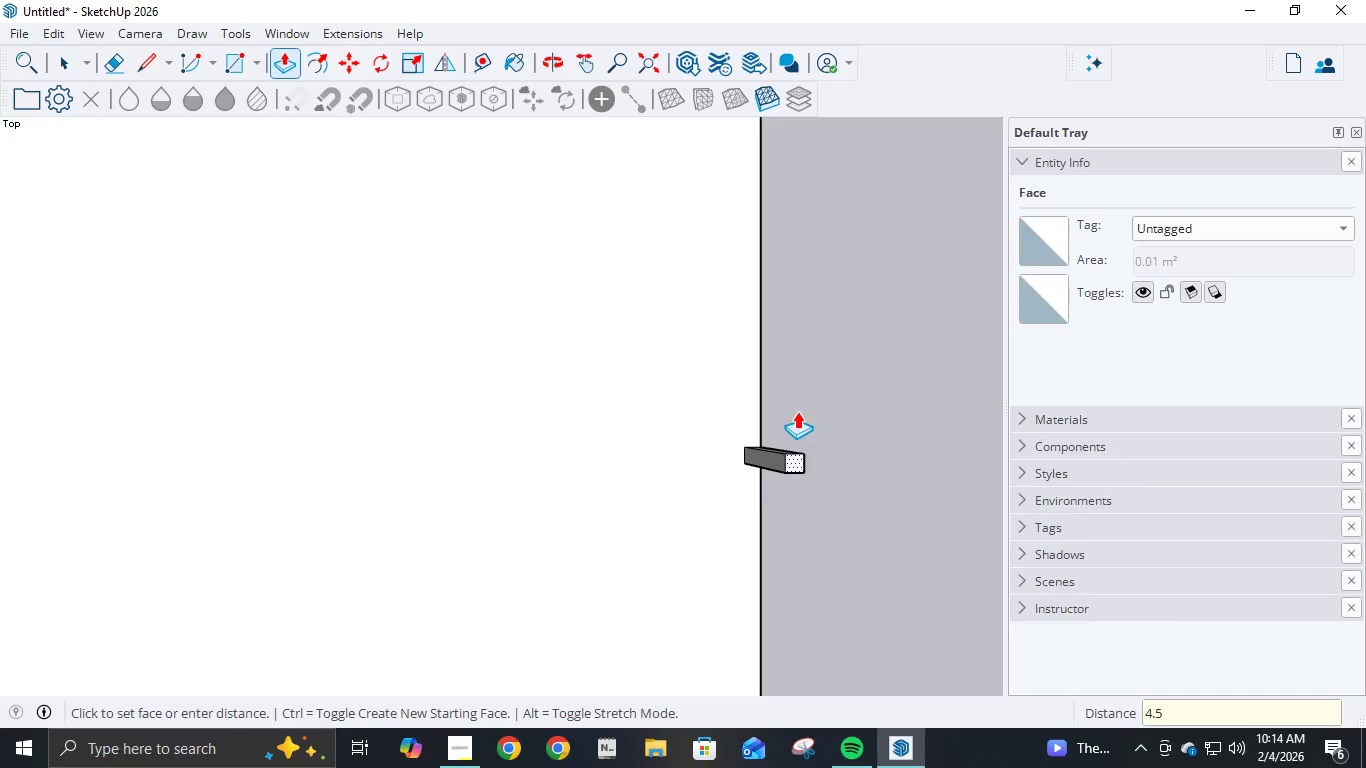 
key(Numpad5)
 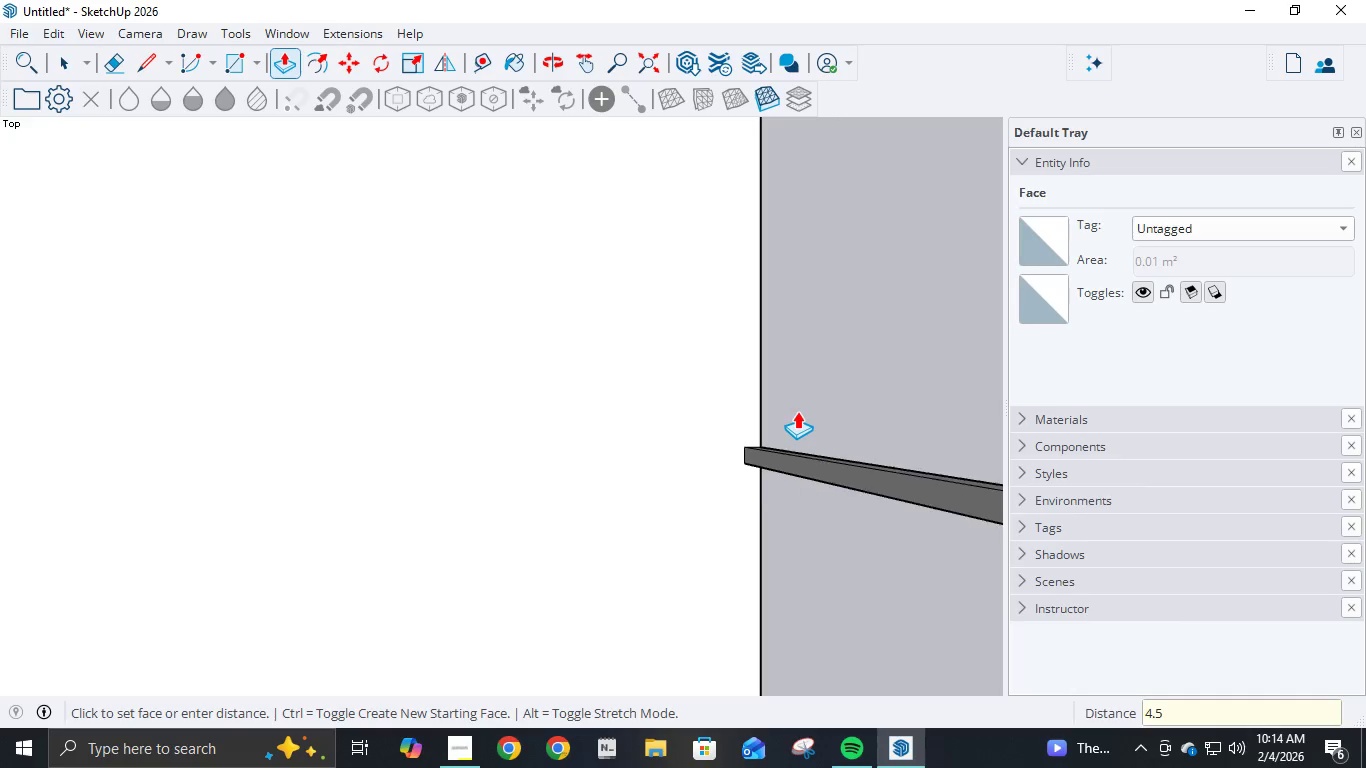 
key(NumpadEnter)
 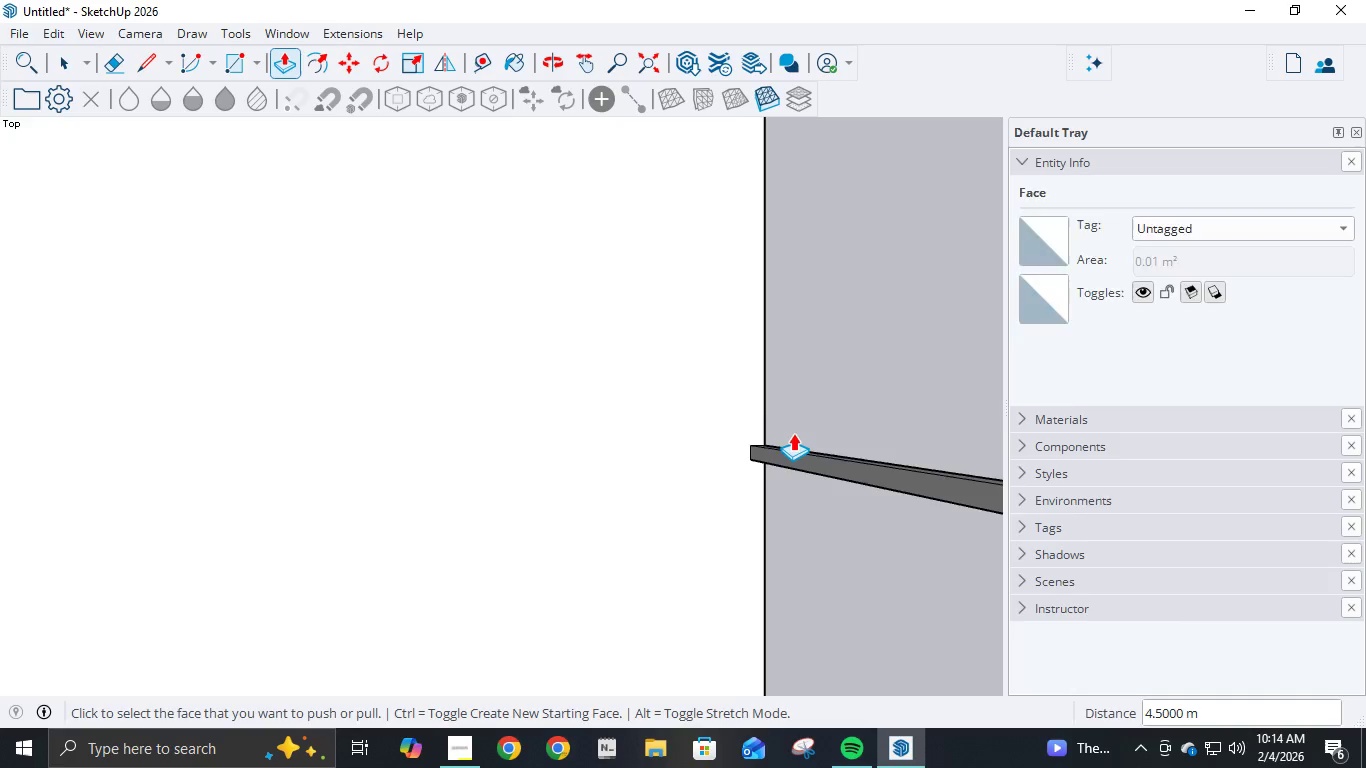 
scroll: coordinate [773, 547], scroll_direction: down, amount: 19.0
 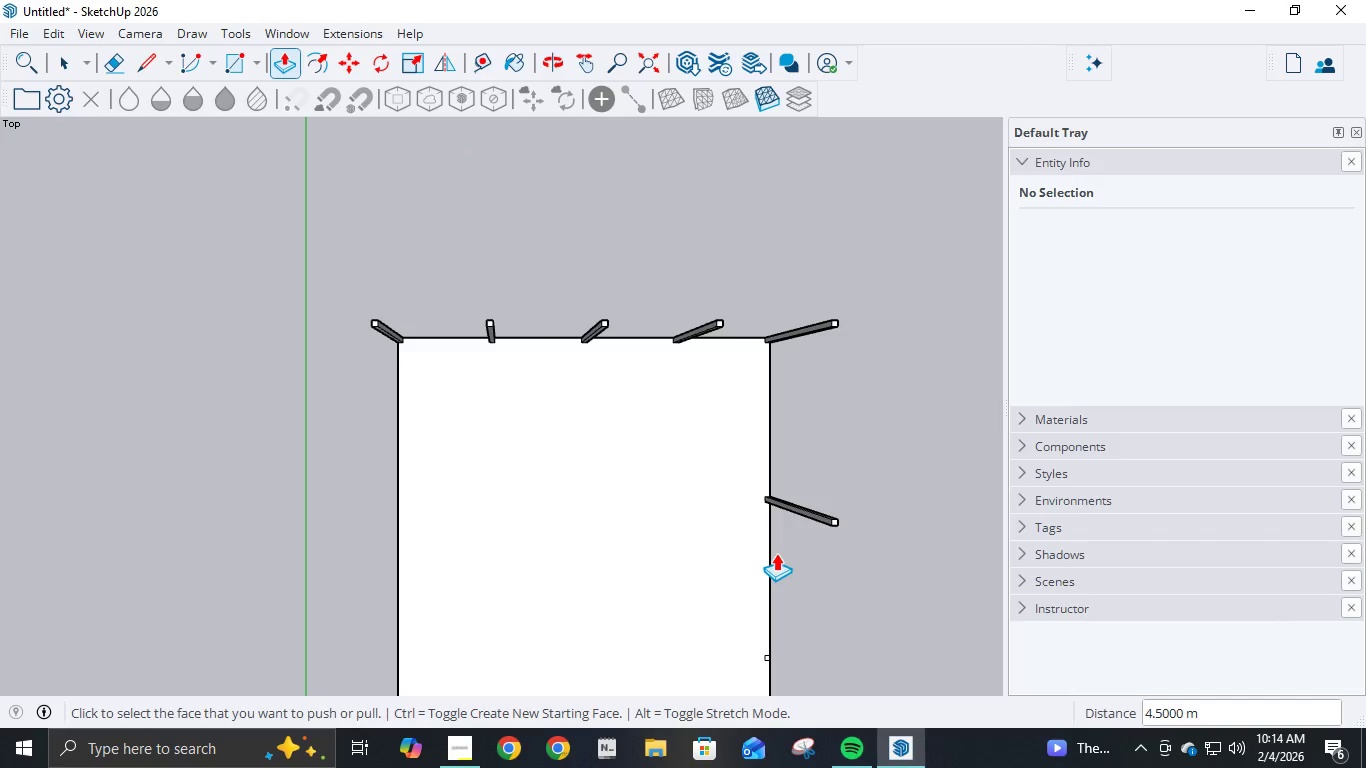 
key(H)
 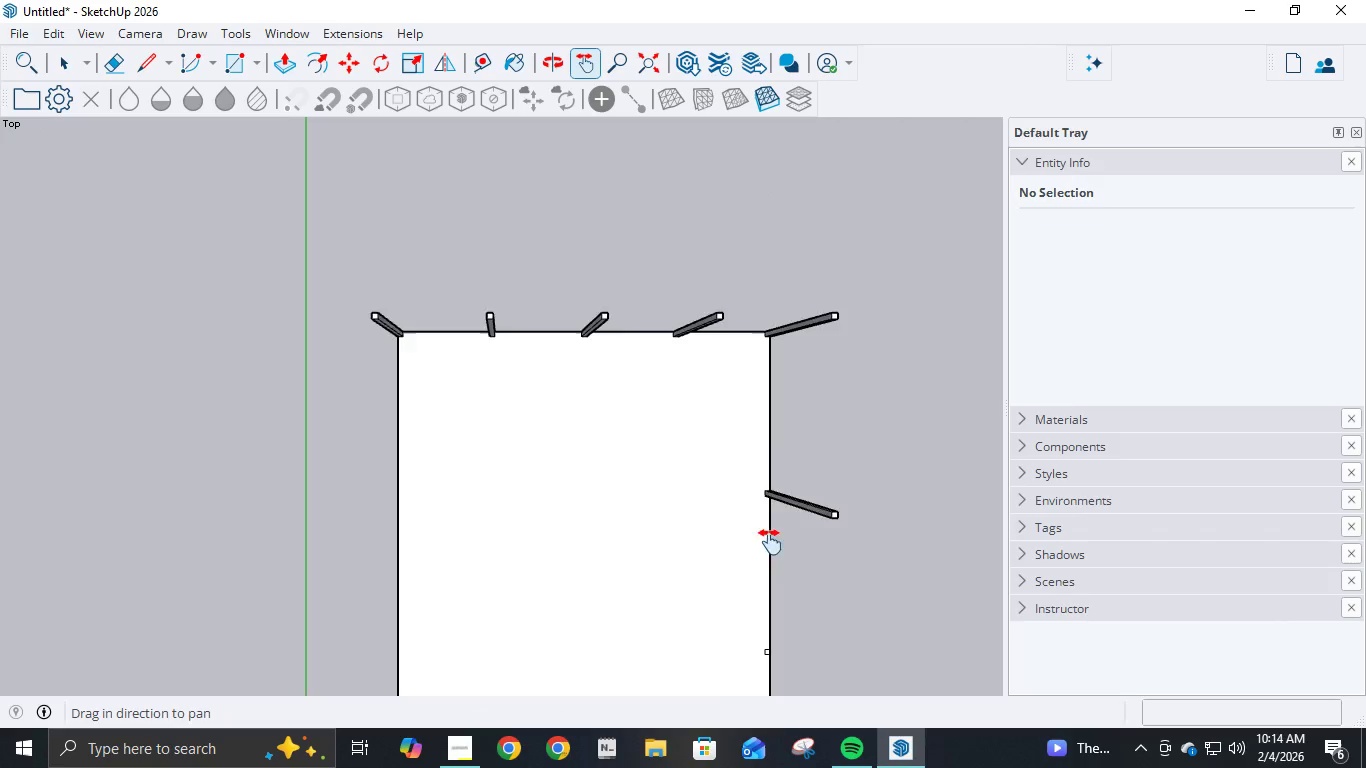 
left_click_drag(start_coordinate=[775, 566], to_coordinate=[723, 324])
 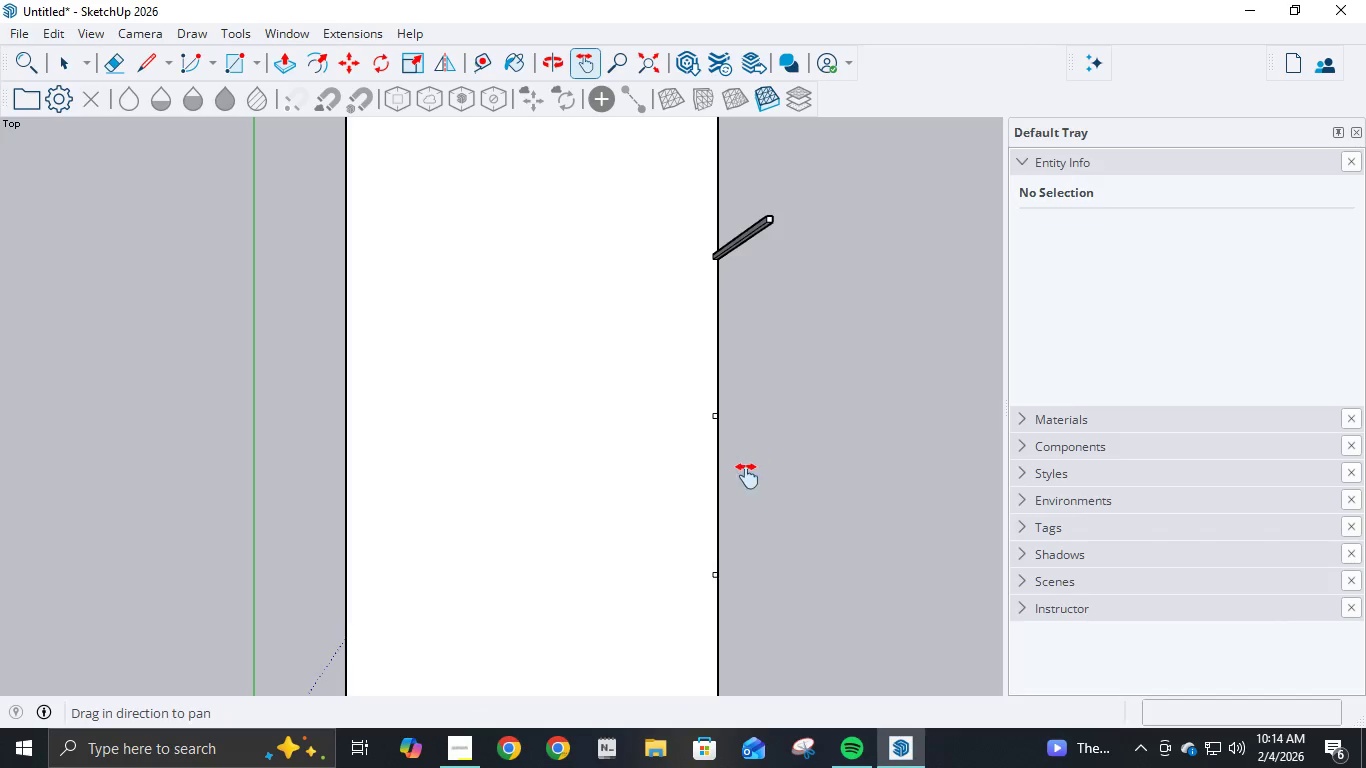 
left_click_drag(start_coordinate=[745, 477], to_coordinate=[730, 446])
 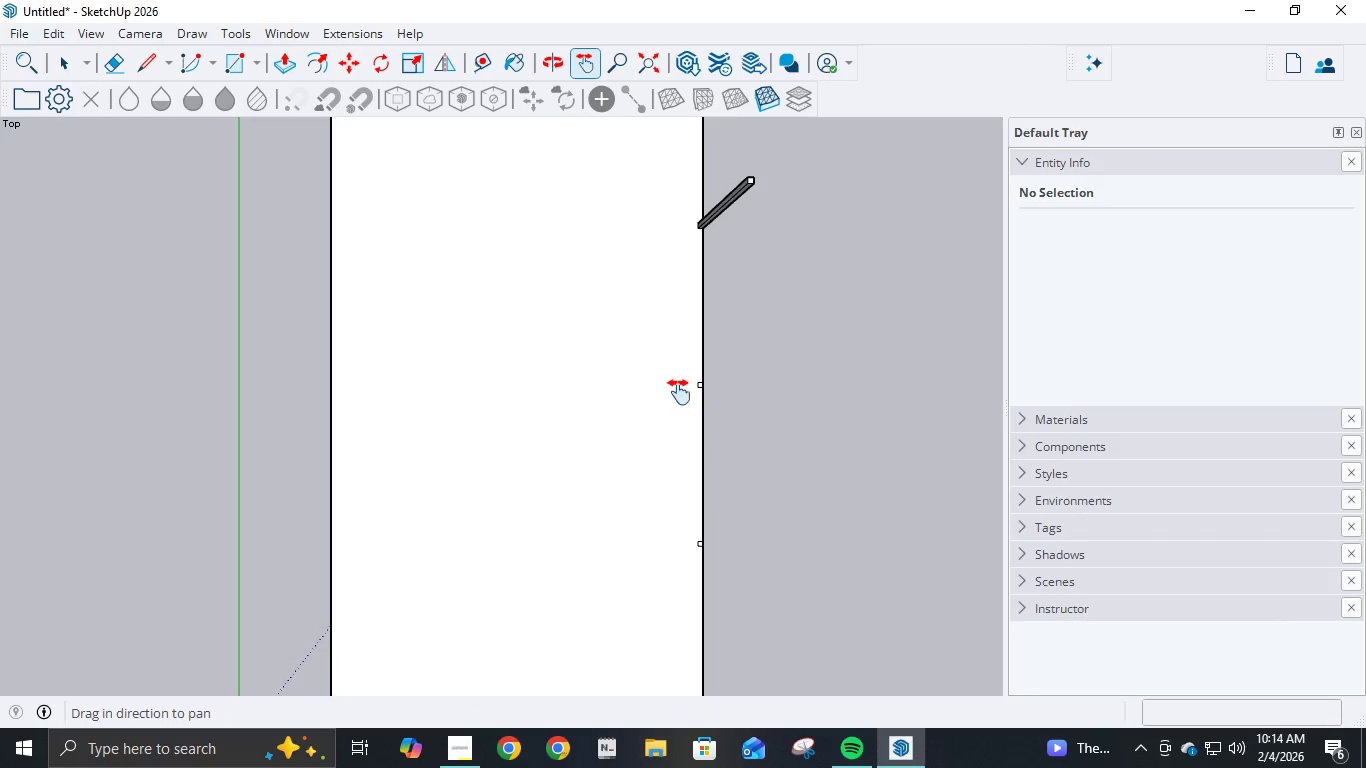 
scroll: coordinate [703, 384], scroll_direction: up, amount: 11.0
 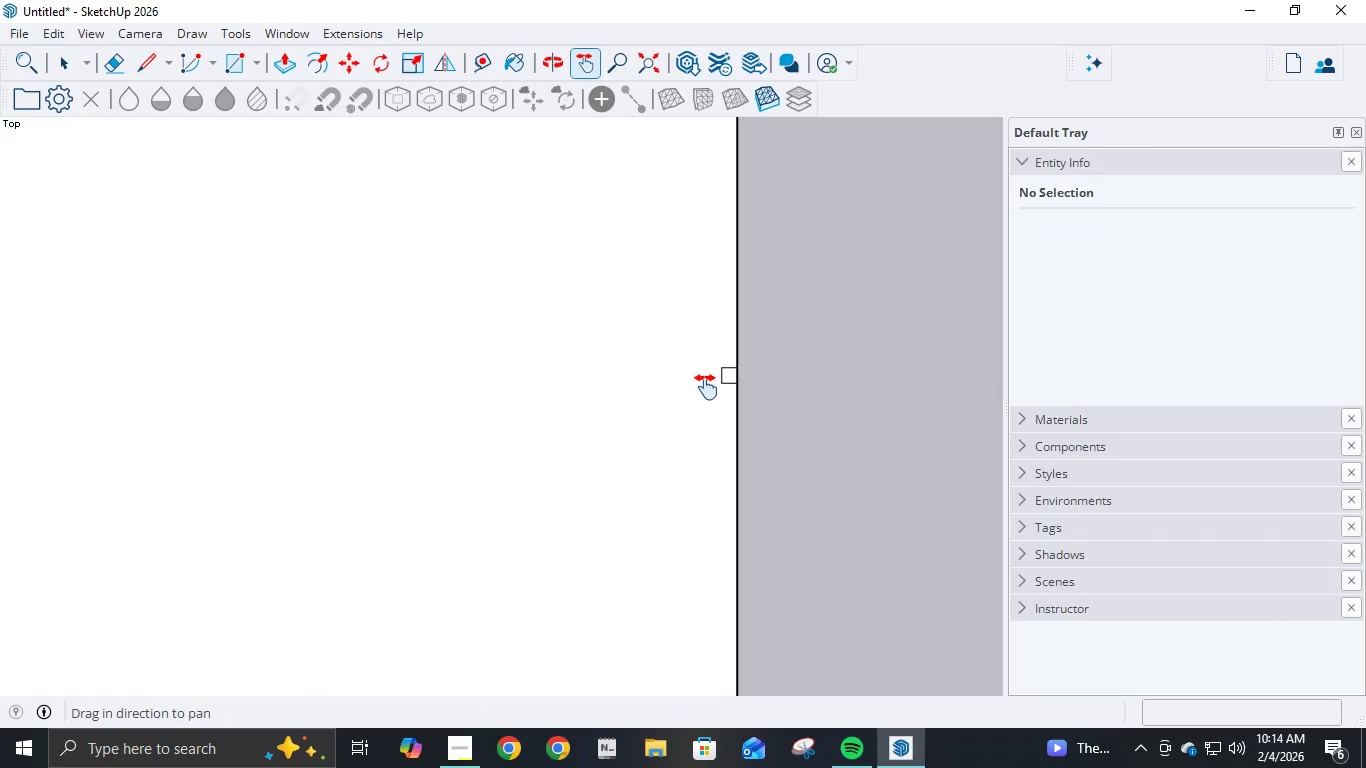 
key(P)
 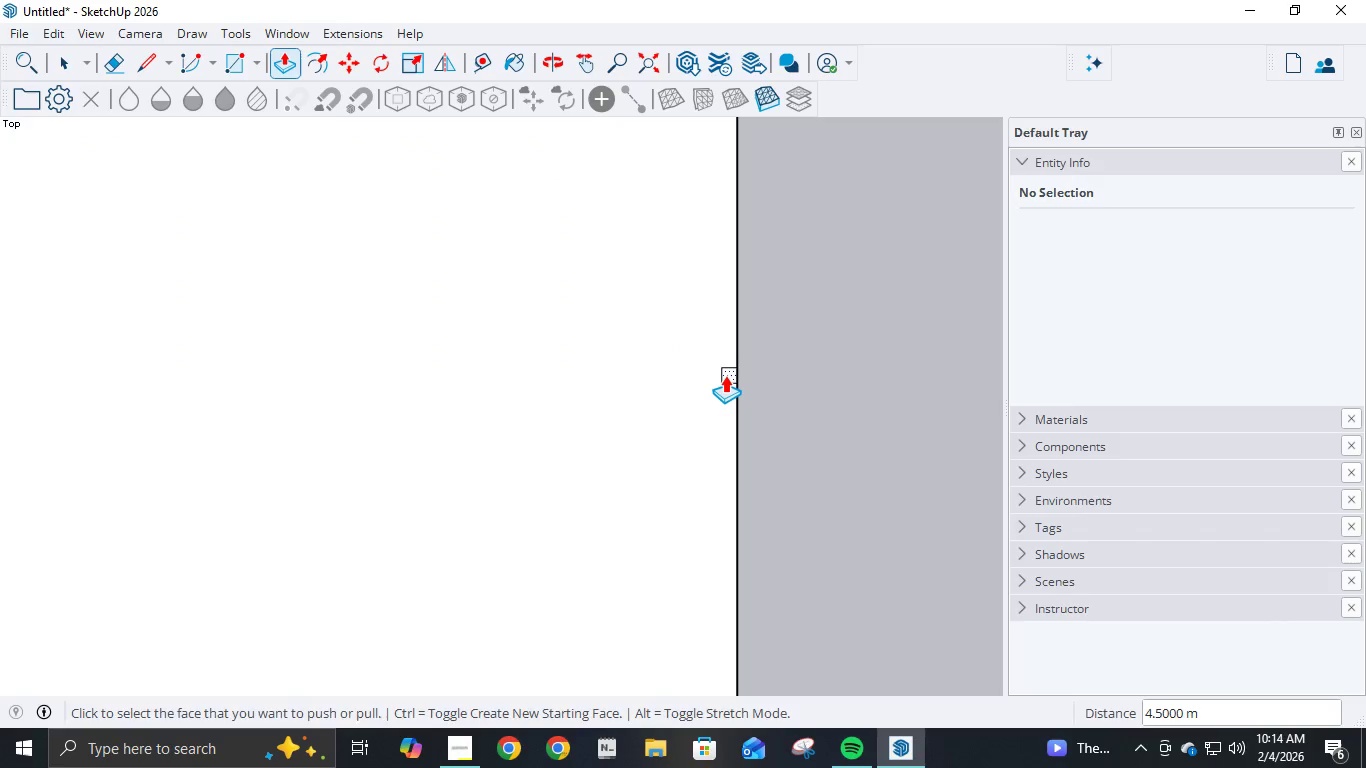 
left_click([725, 376])
 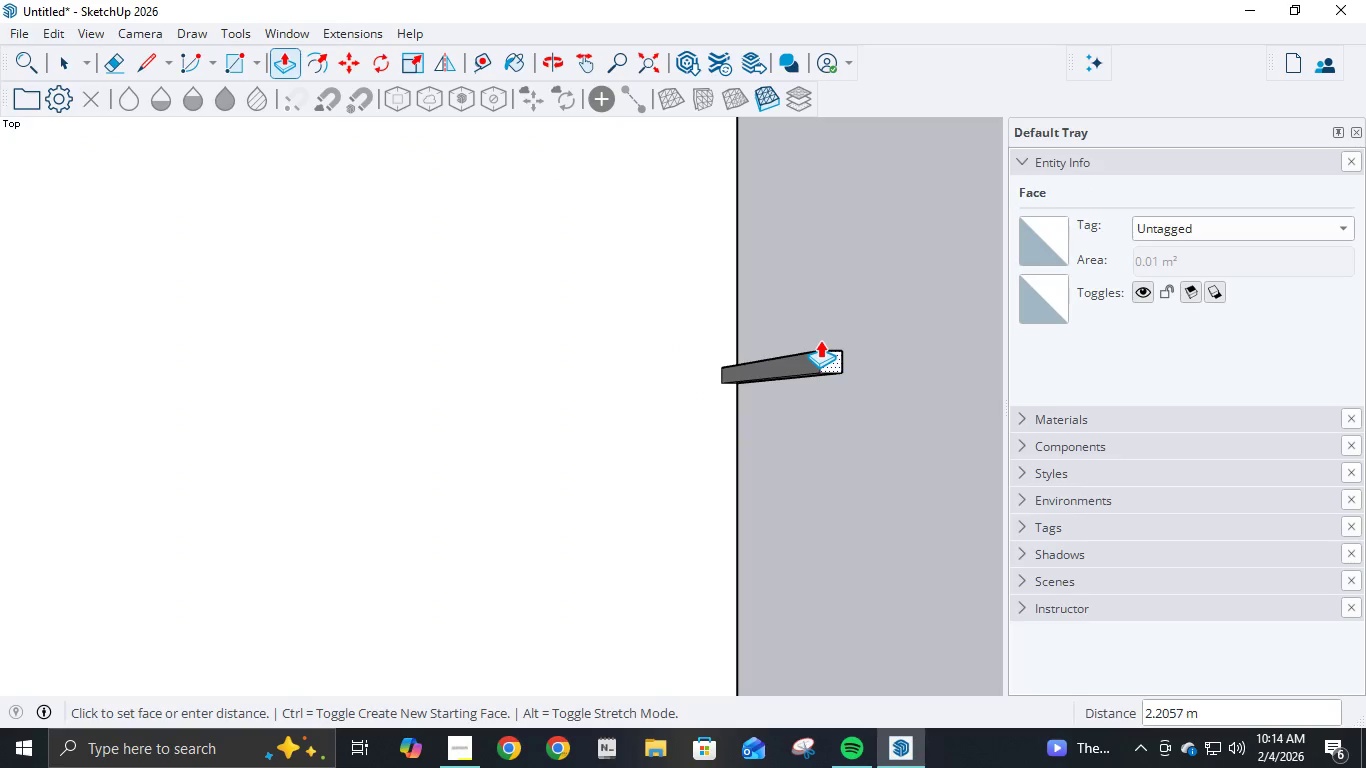 
key(Numpad4)
 